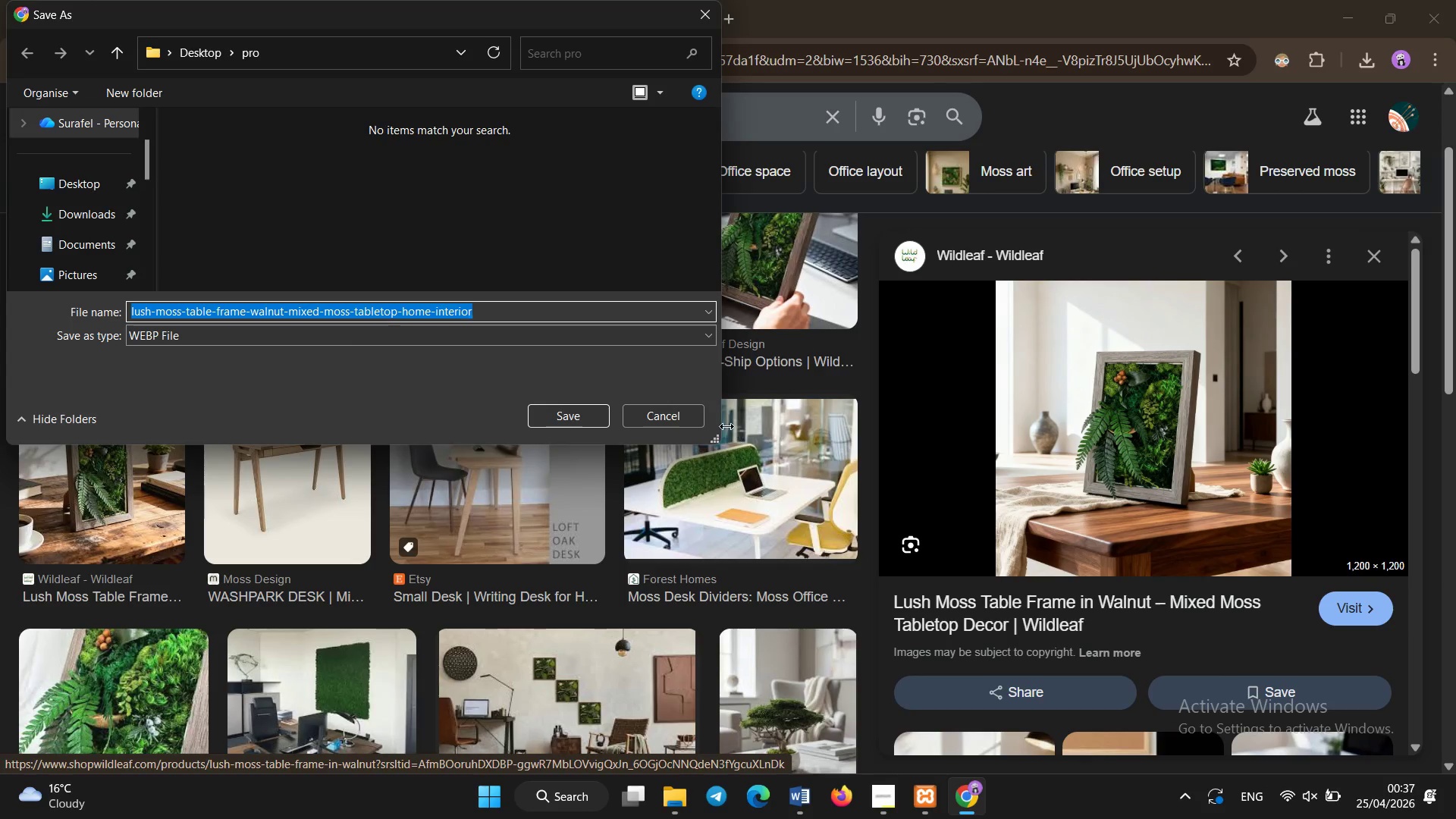 
left_click([696, 422])
 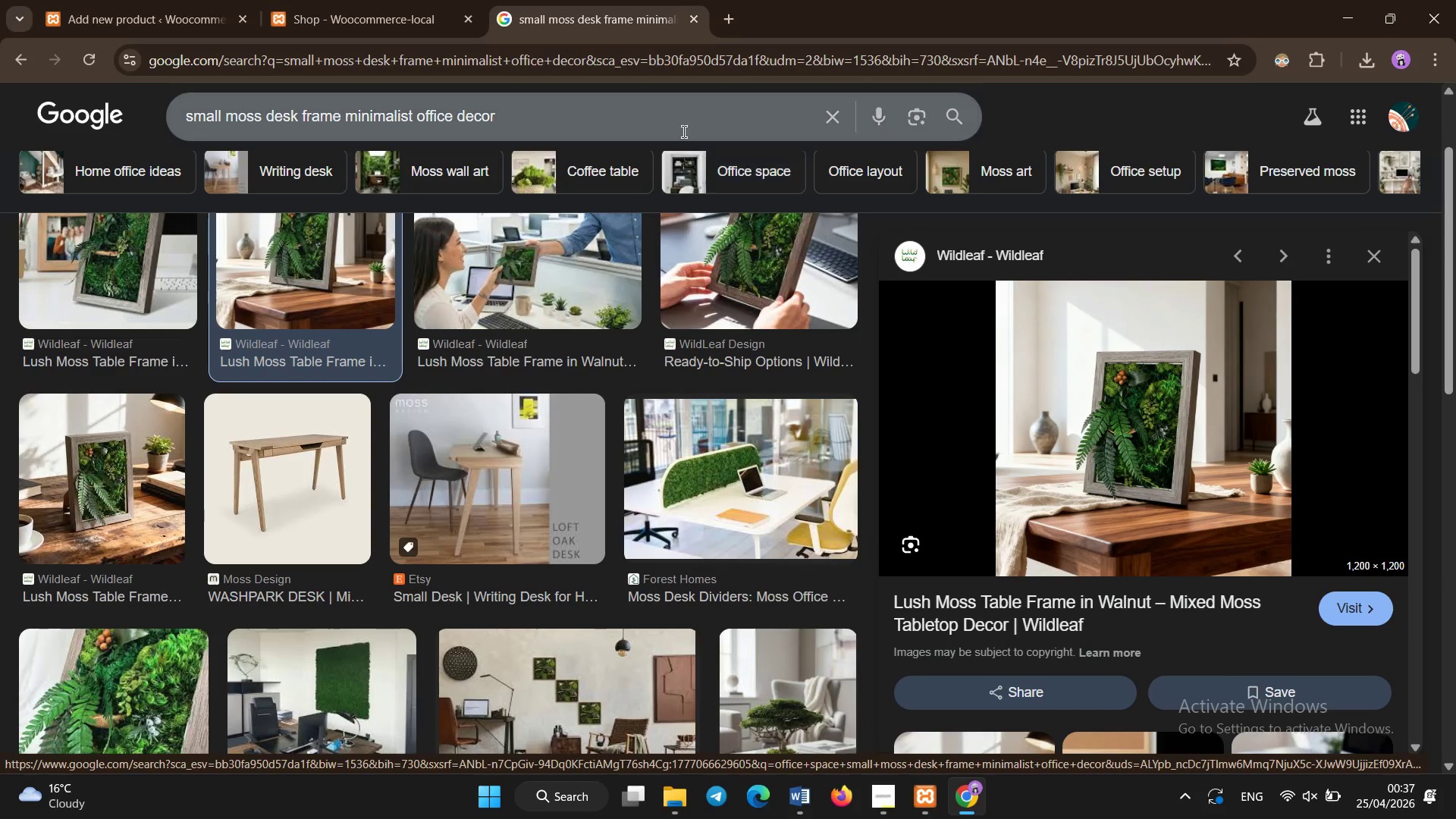 
left_click([681, 127])
 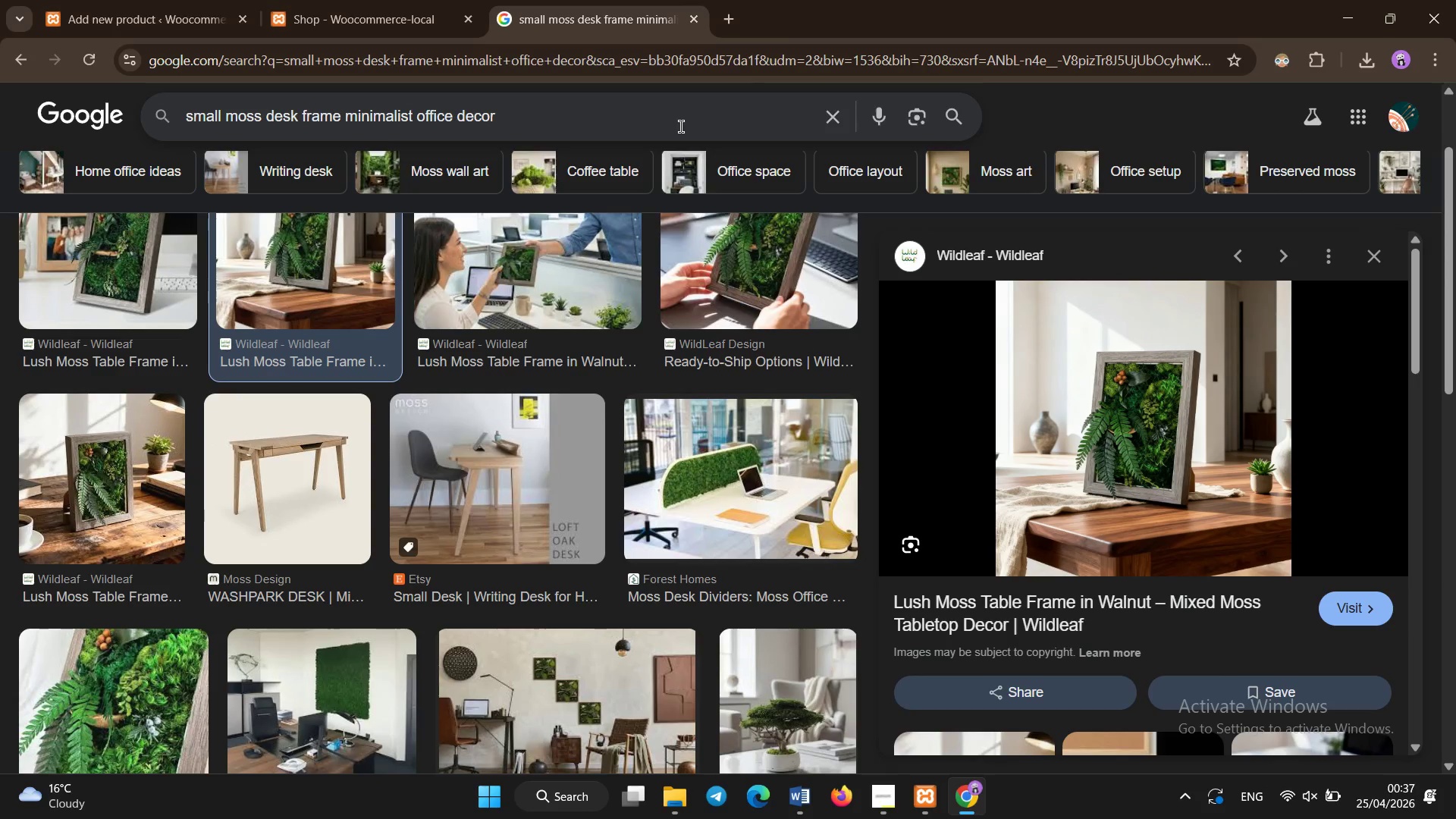 
type( png jpeg img)
key(Backspace)
type(age)
 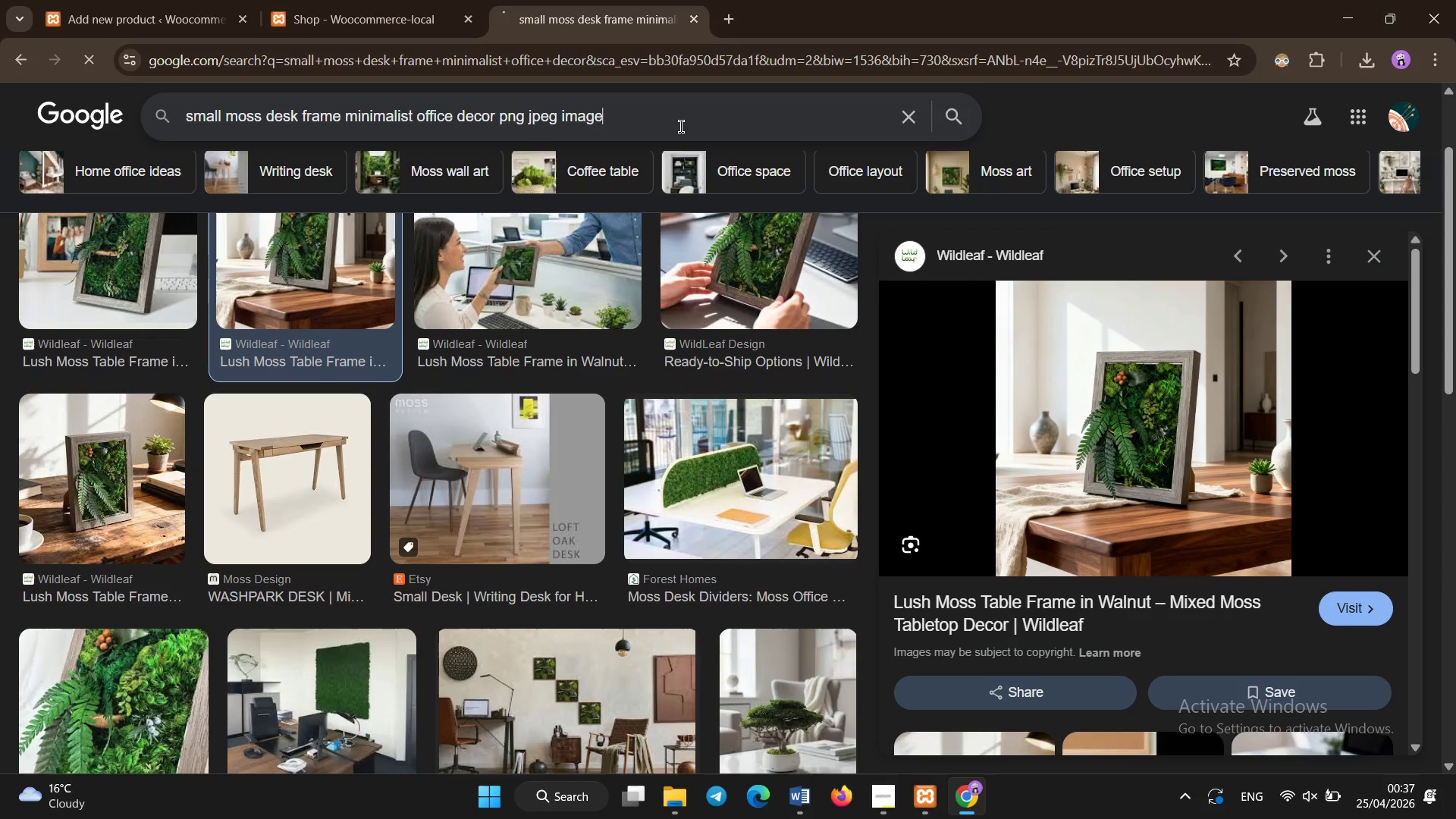 
key(Enter)
 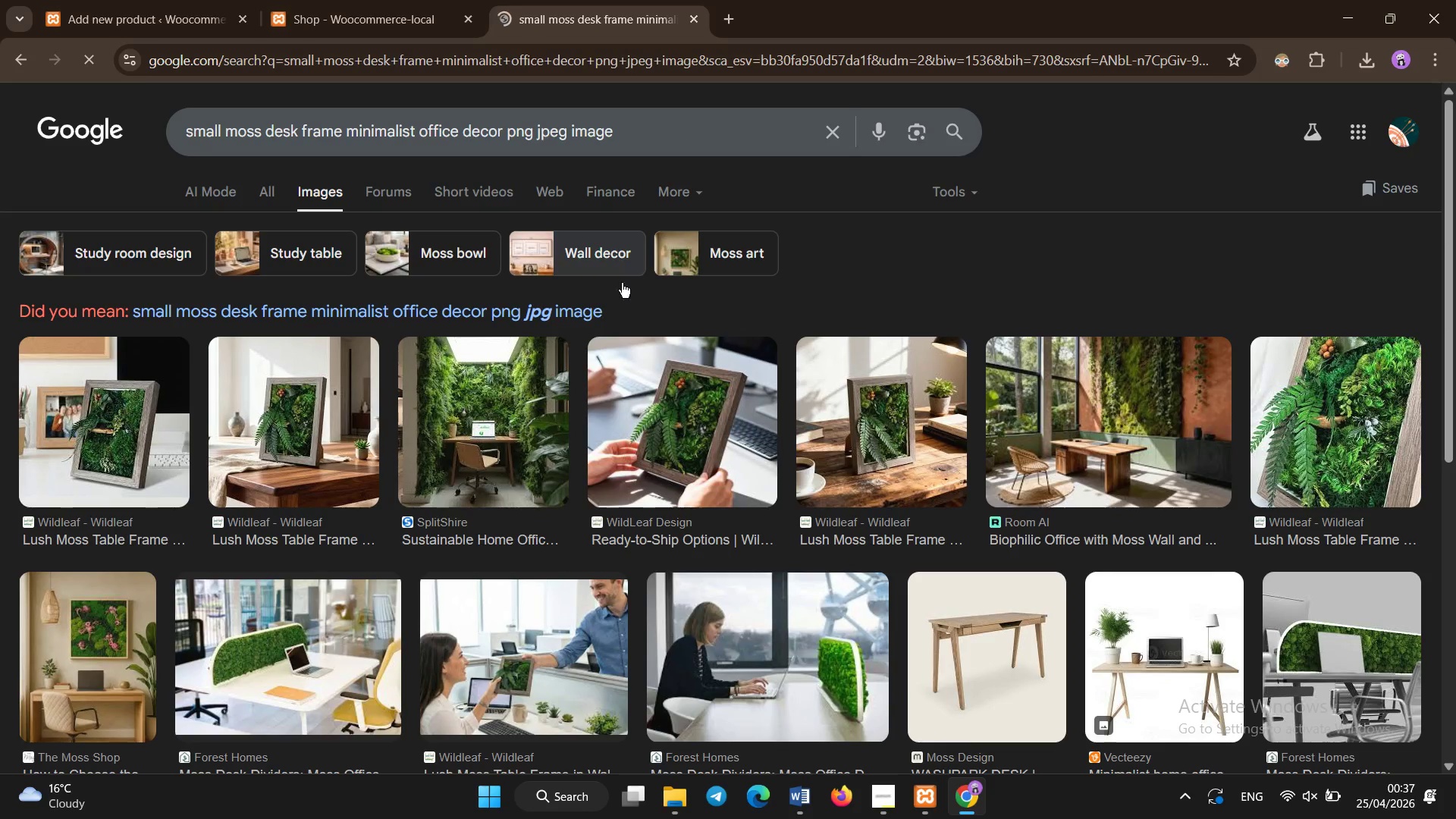 
left_click([570, 308])
 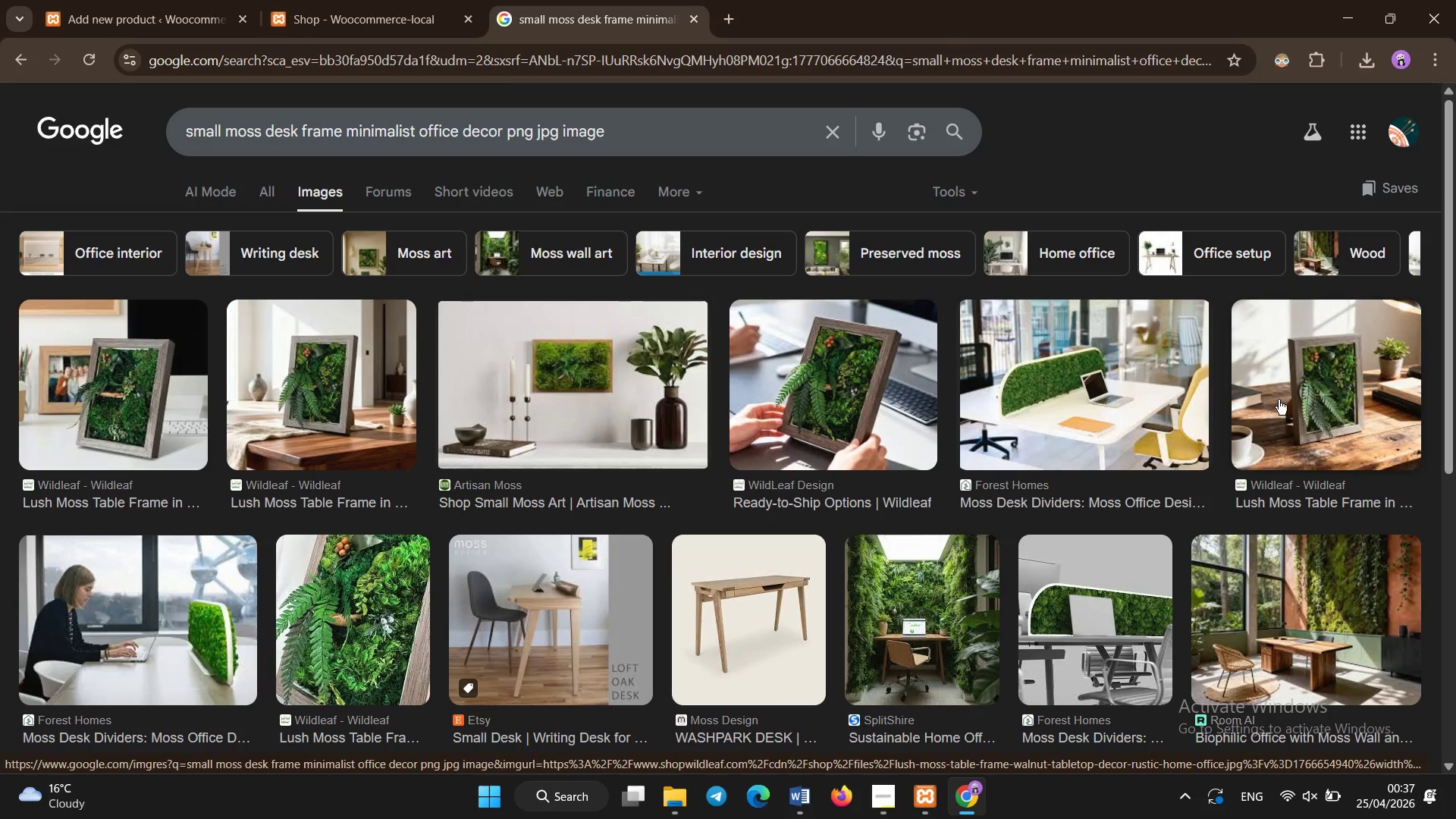 
wait(5.64)
 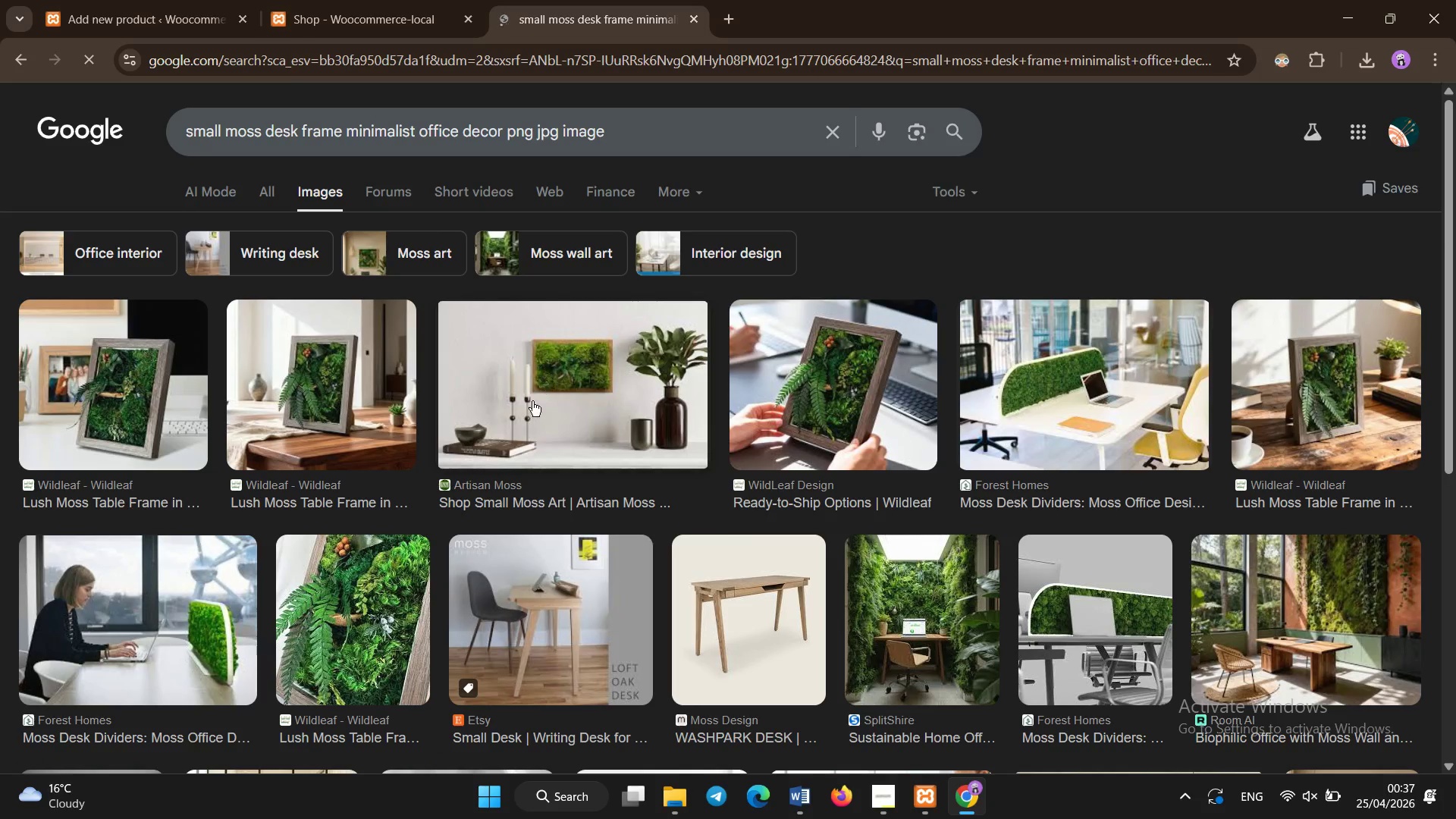 
left_click([1336, 397])
 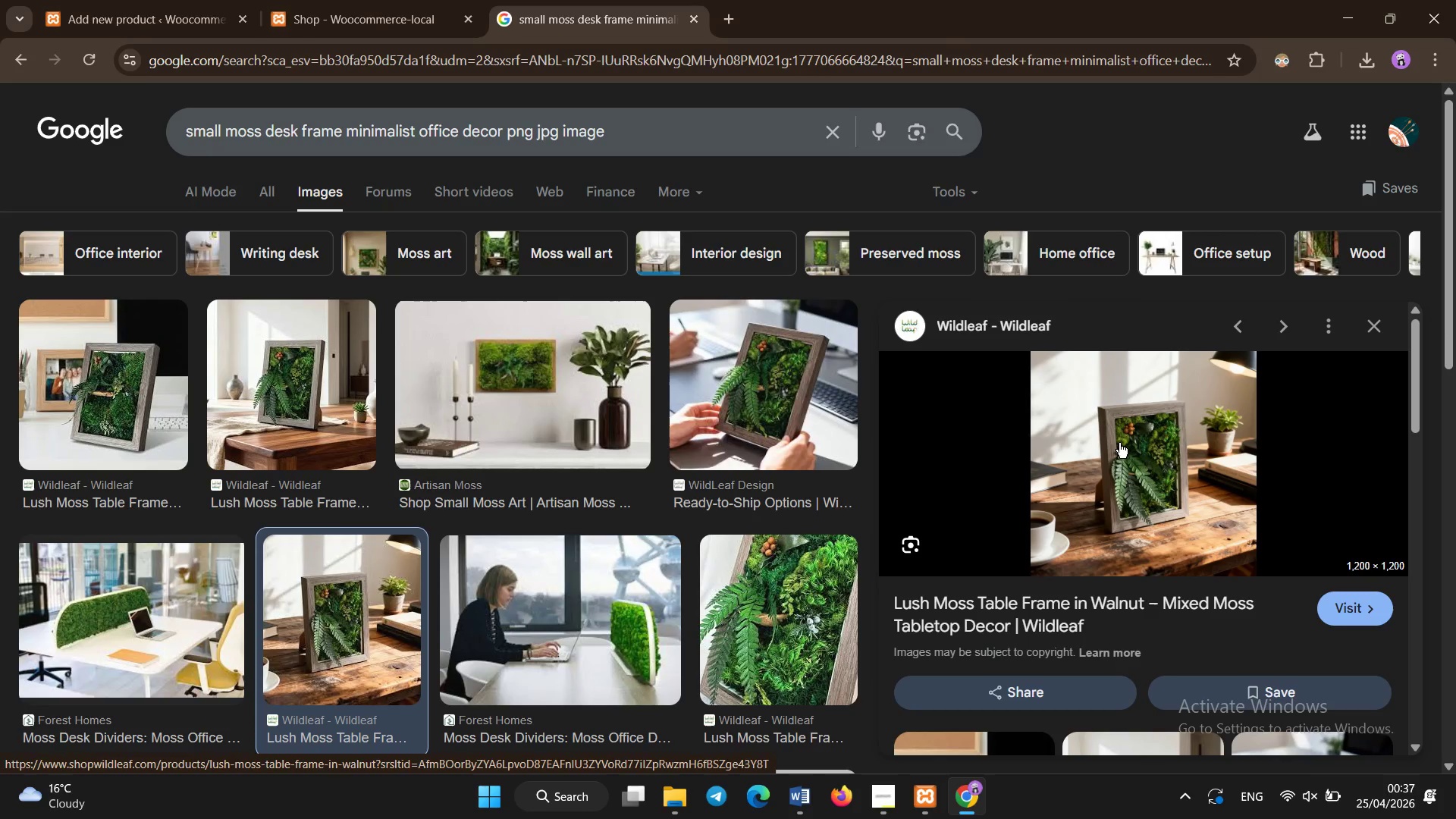 
right_click([1119, 443])
 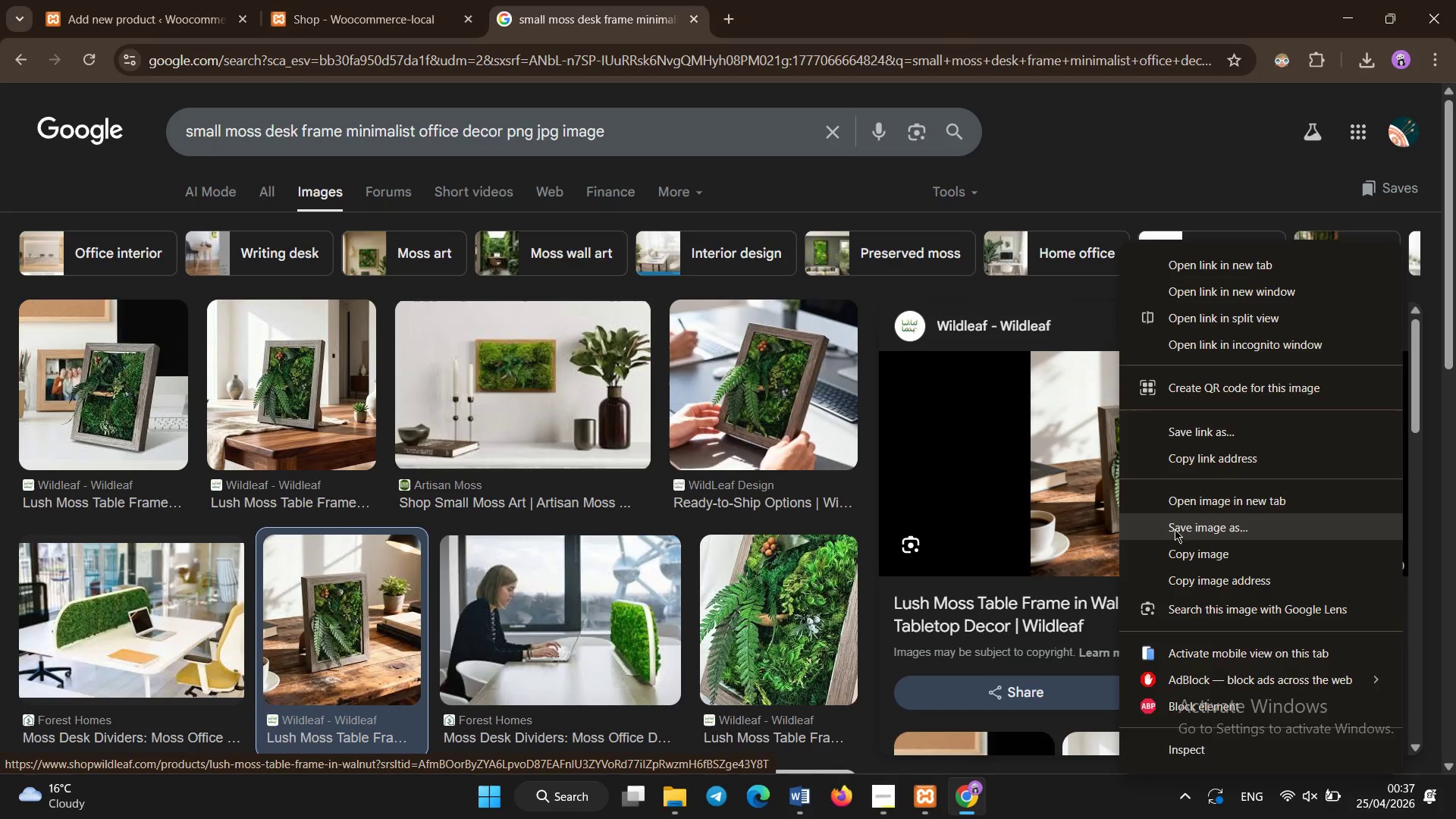 
left_click([1177, 532])
 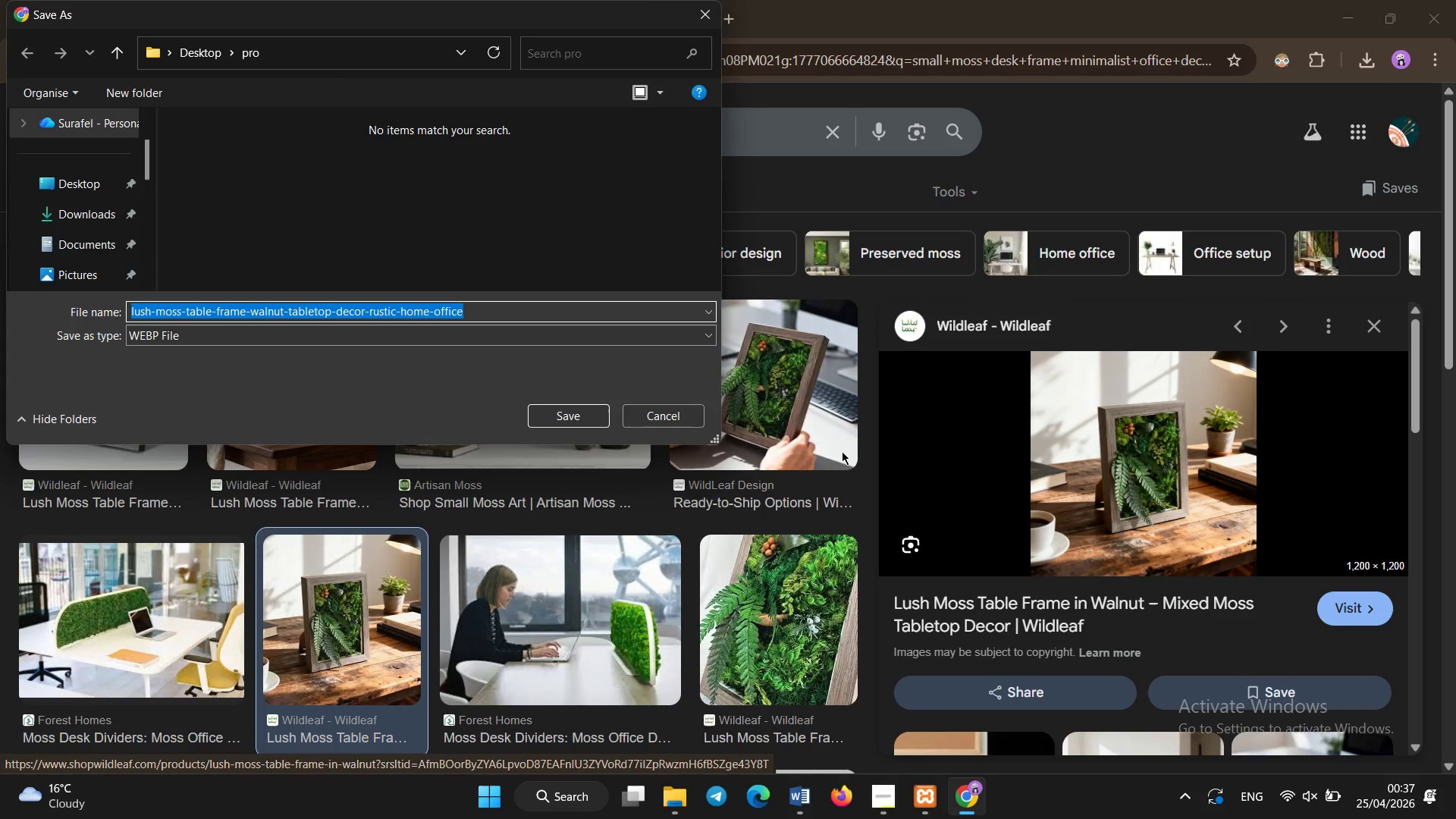 
left_click([701, 425])
 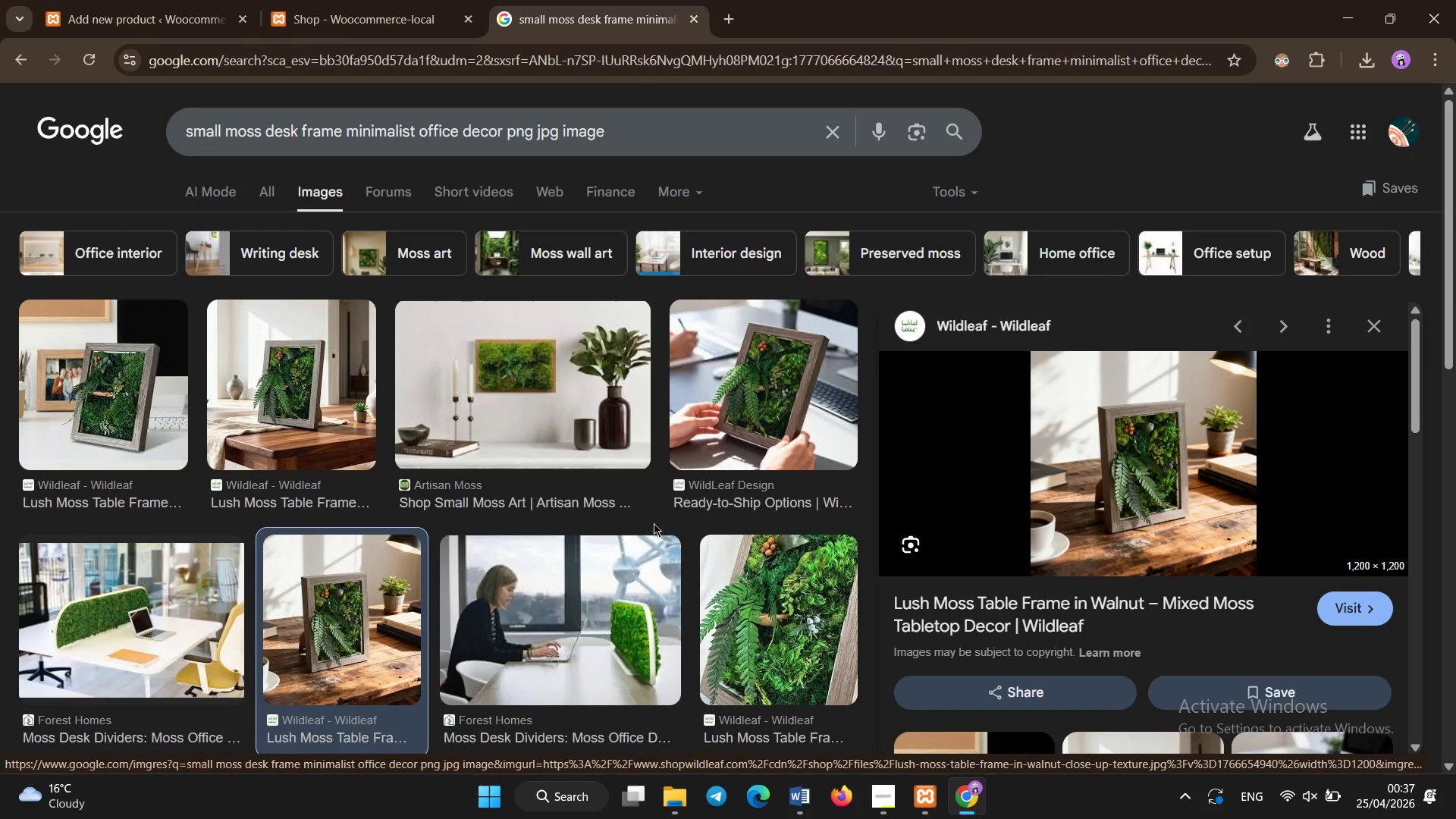 
scroll: coordinate [466, 574], scroll_direction: down, amount: 10.0
 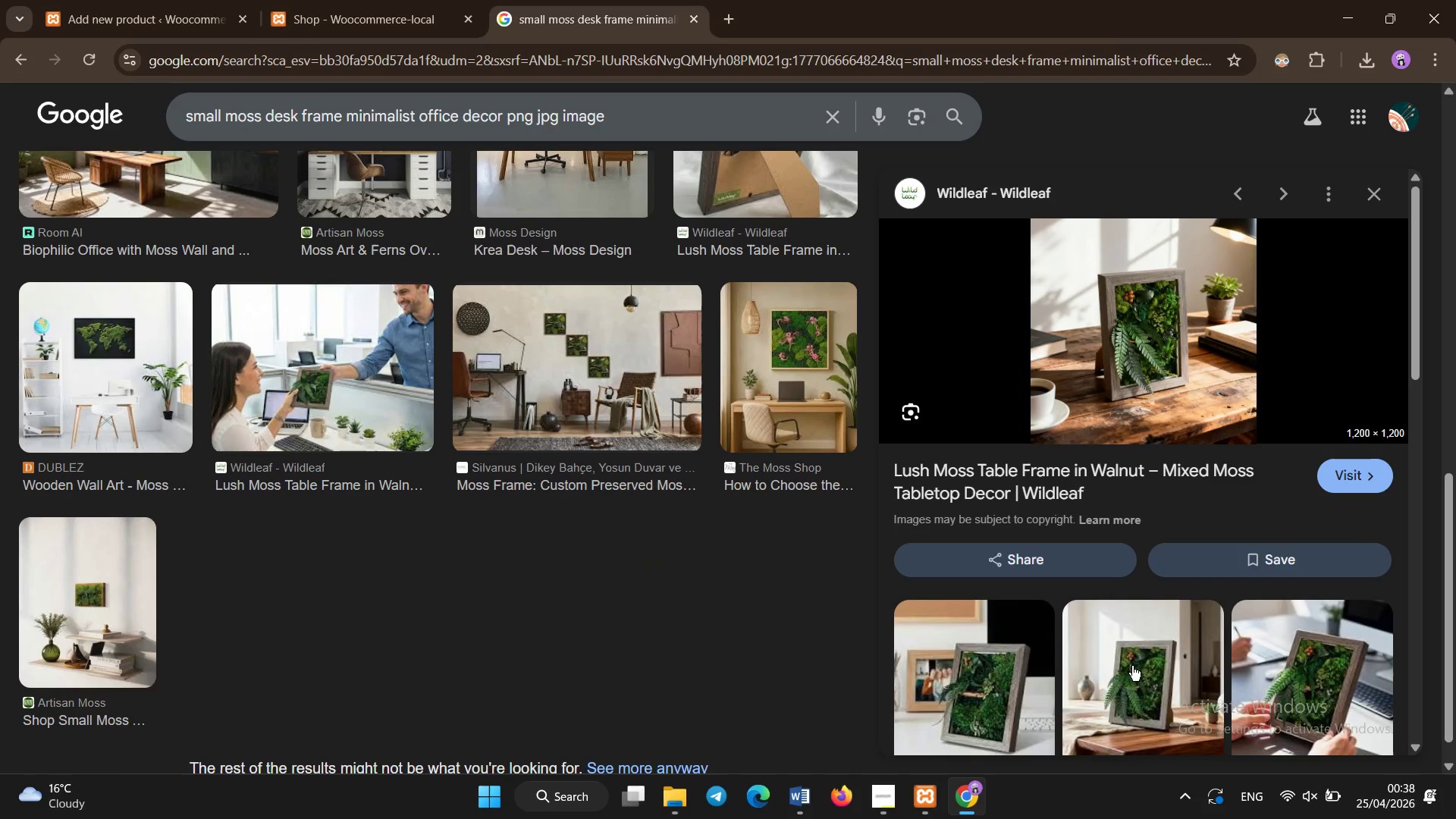 
scroll: coordinate [557, 588], scroll_direction: up, amount: 8.0
 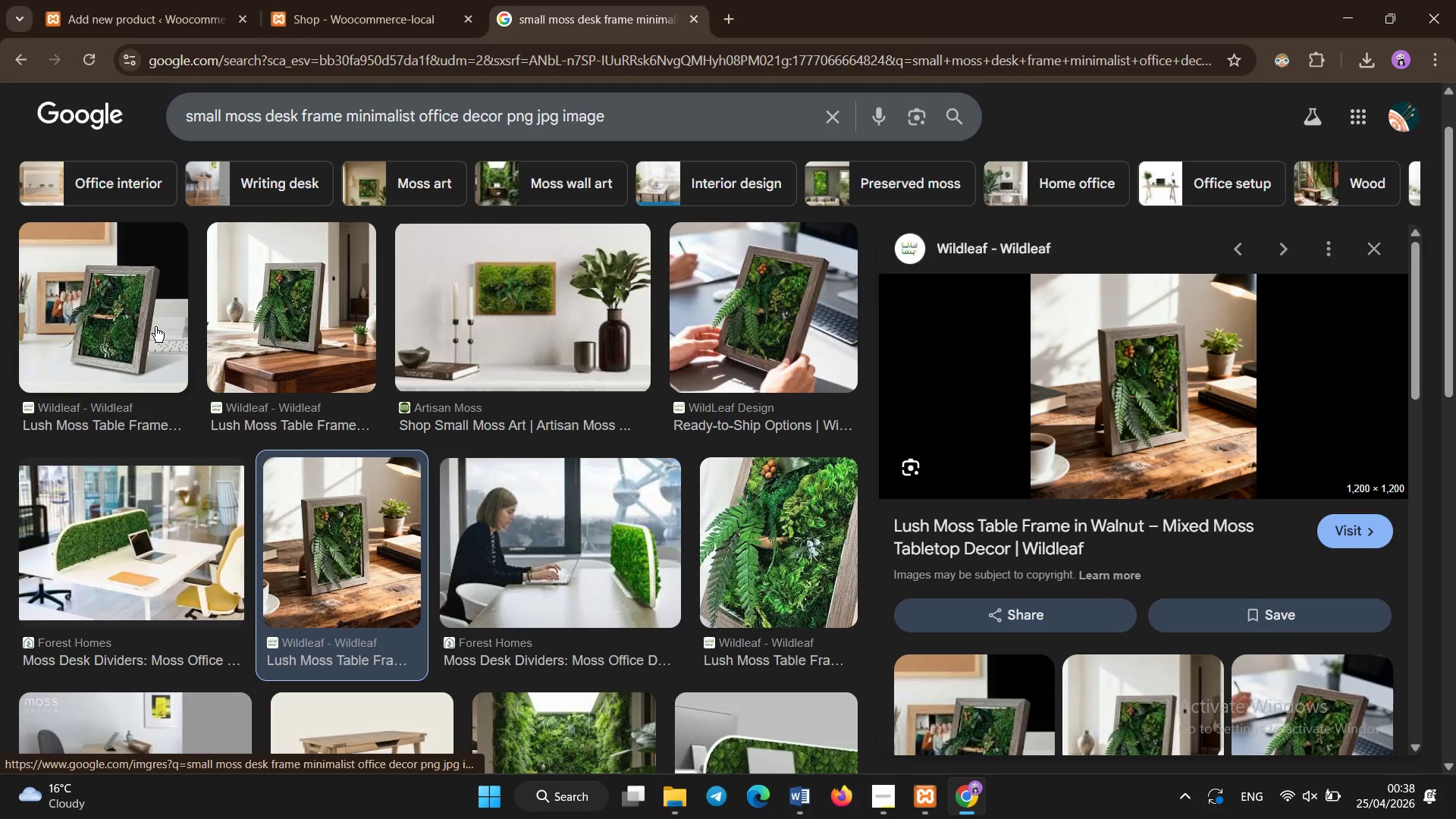 
left_click([155, 326])
 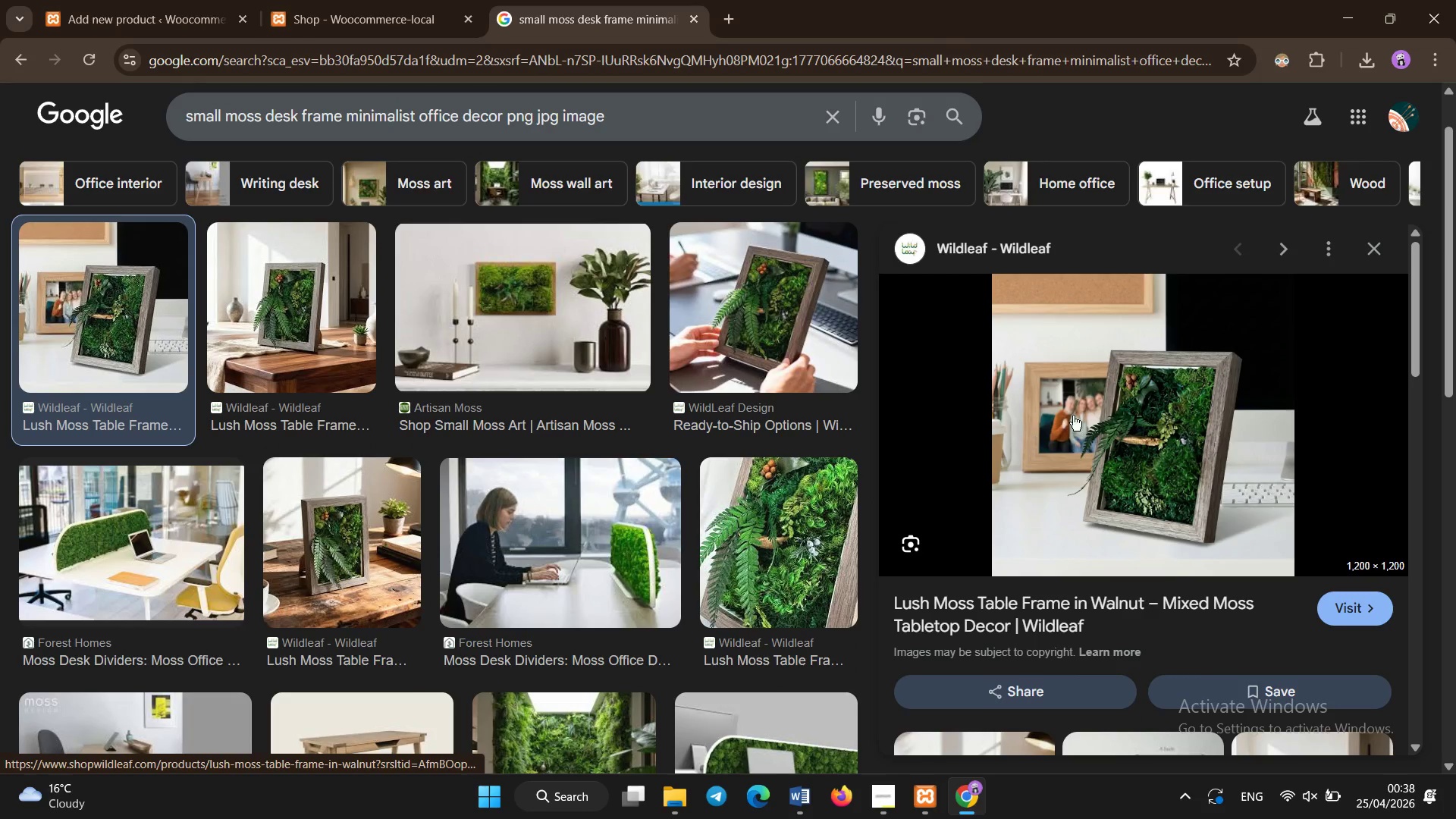 
right_click([1082, 408])
 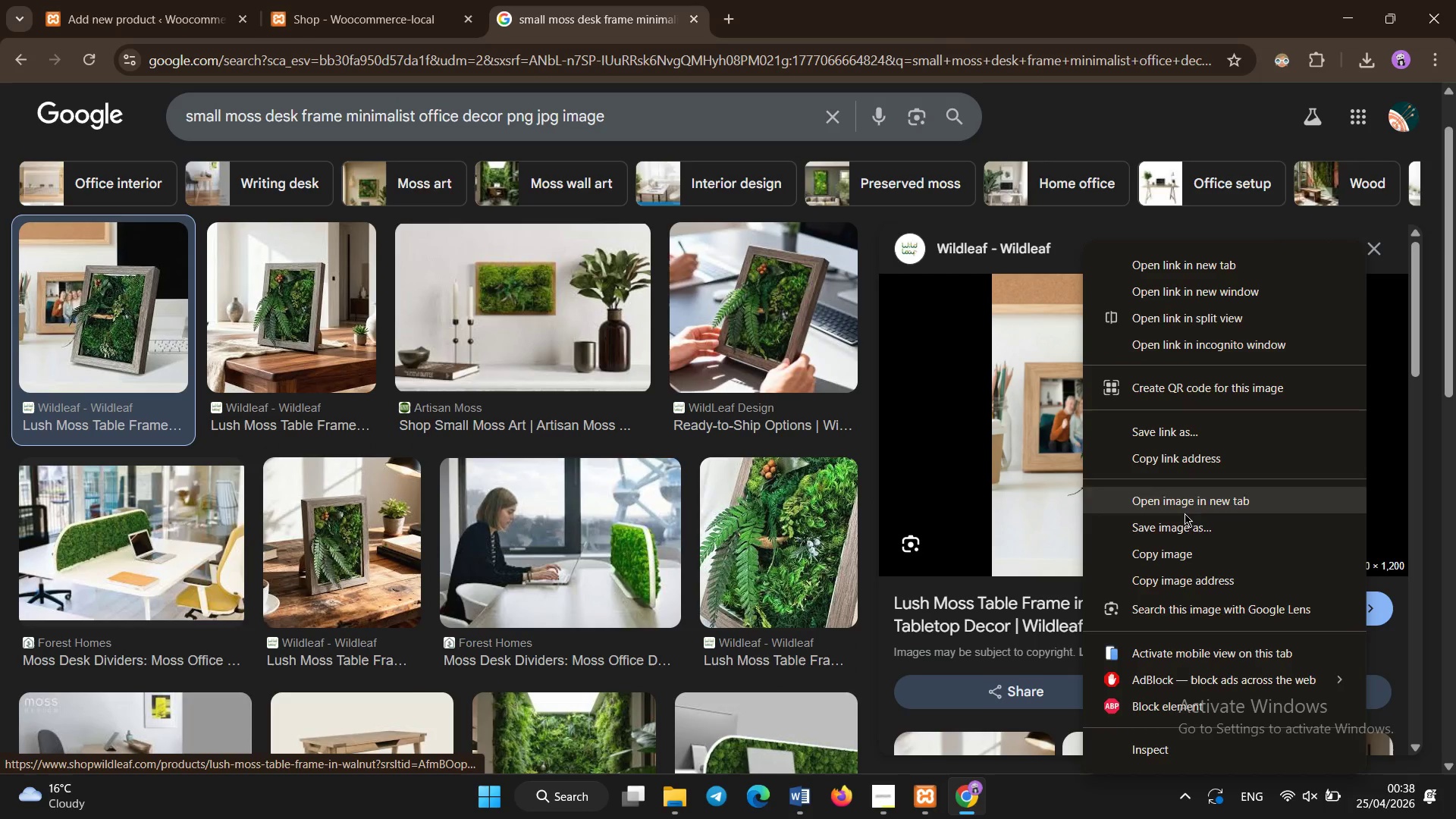 
left_click([1182, 522])
 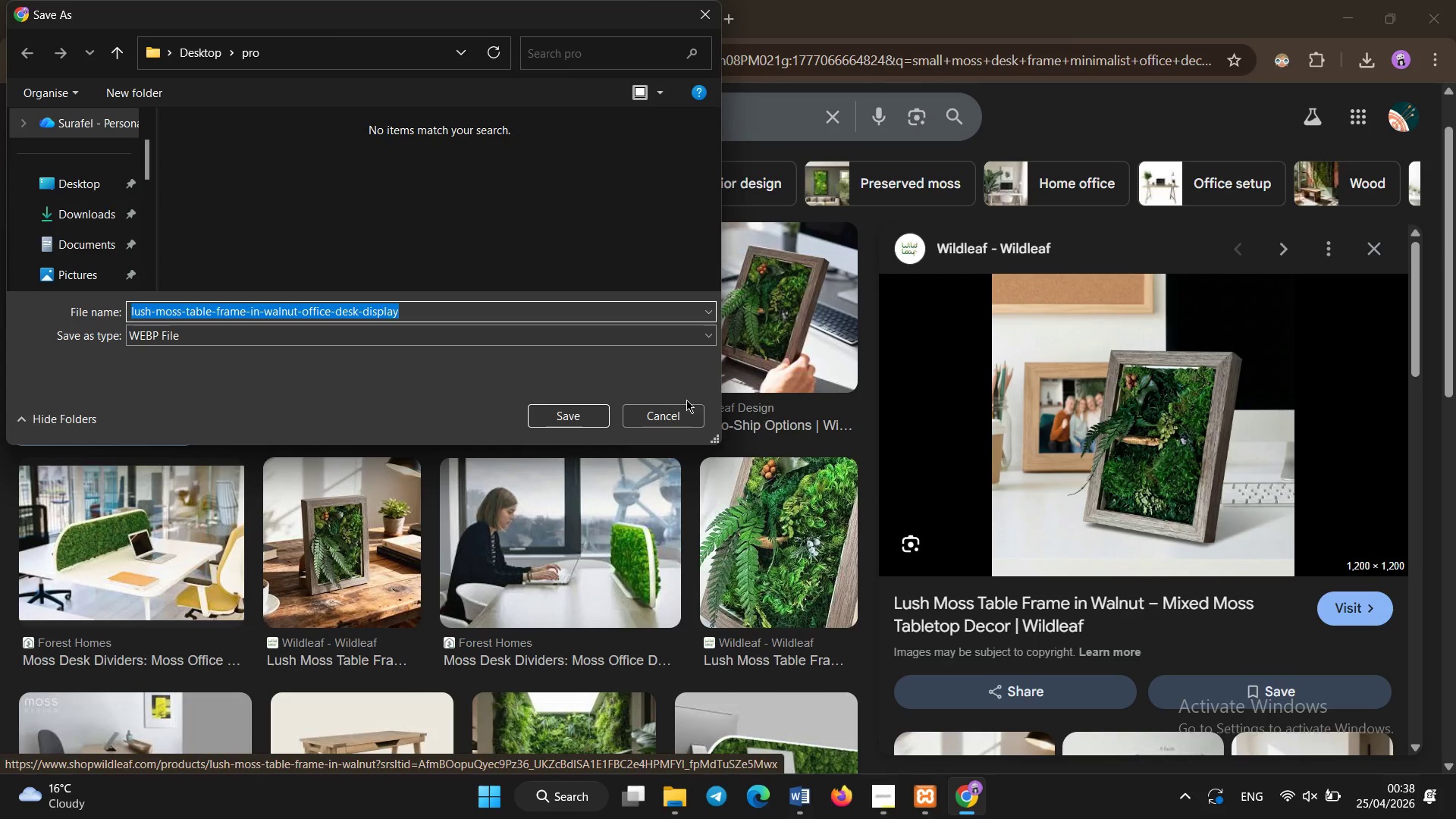 
left_click([691, 413])
 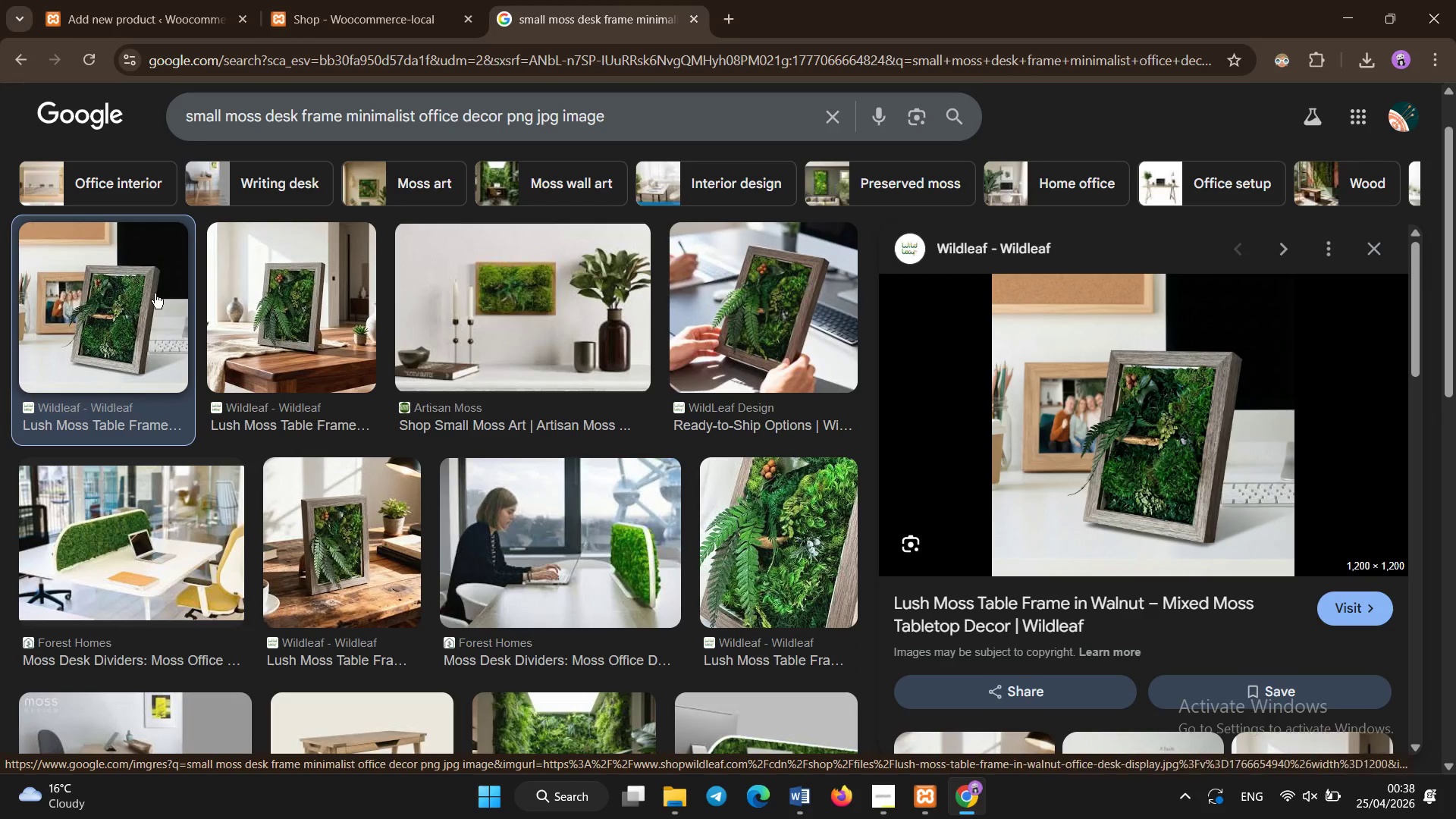 
right_click([139, 294])
 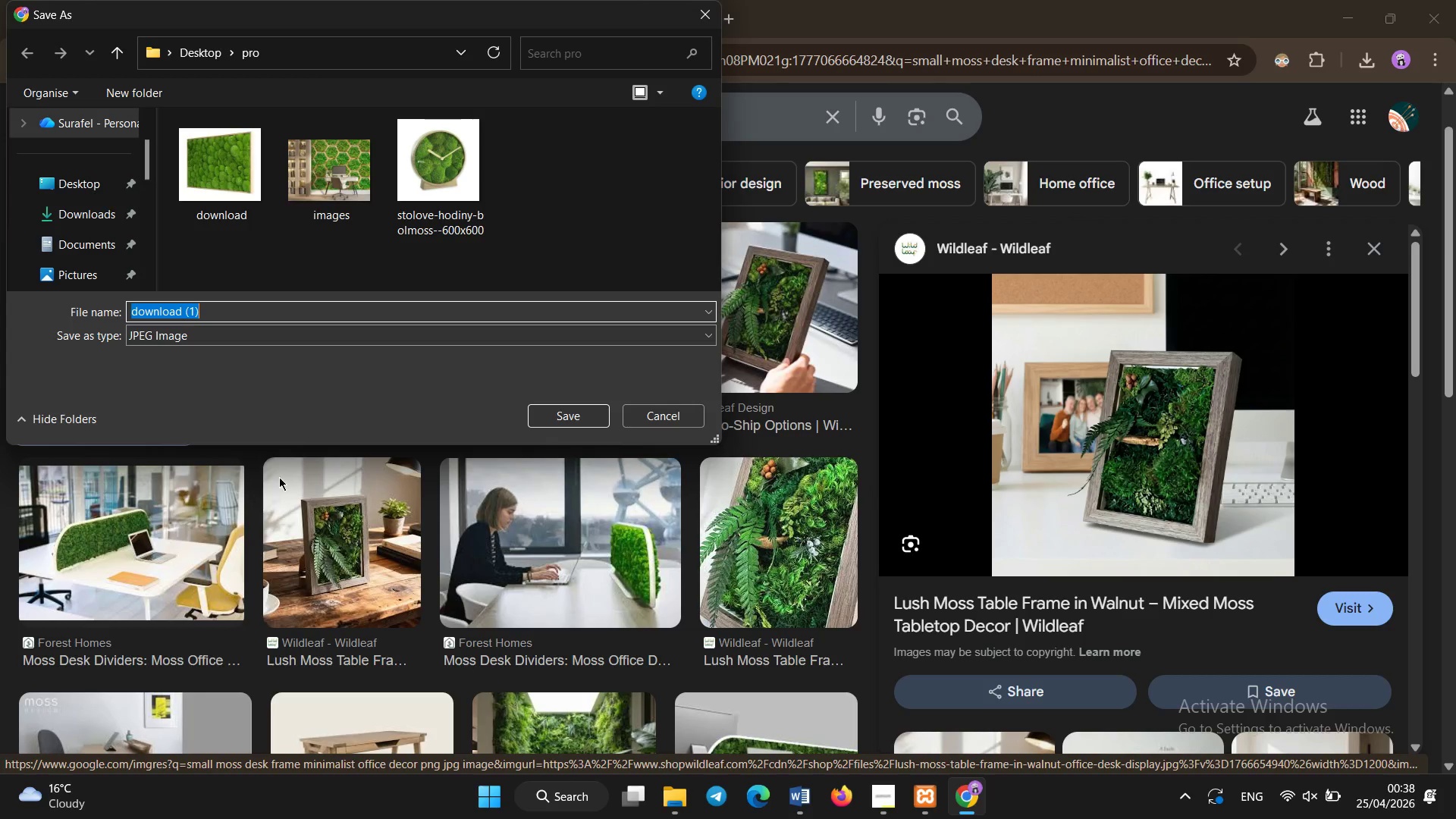 
left_click([592, 418])
 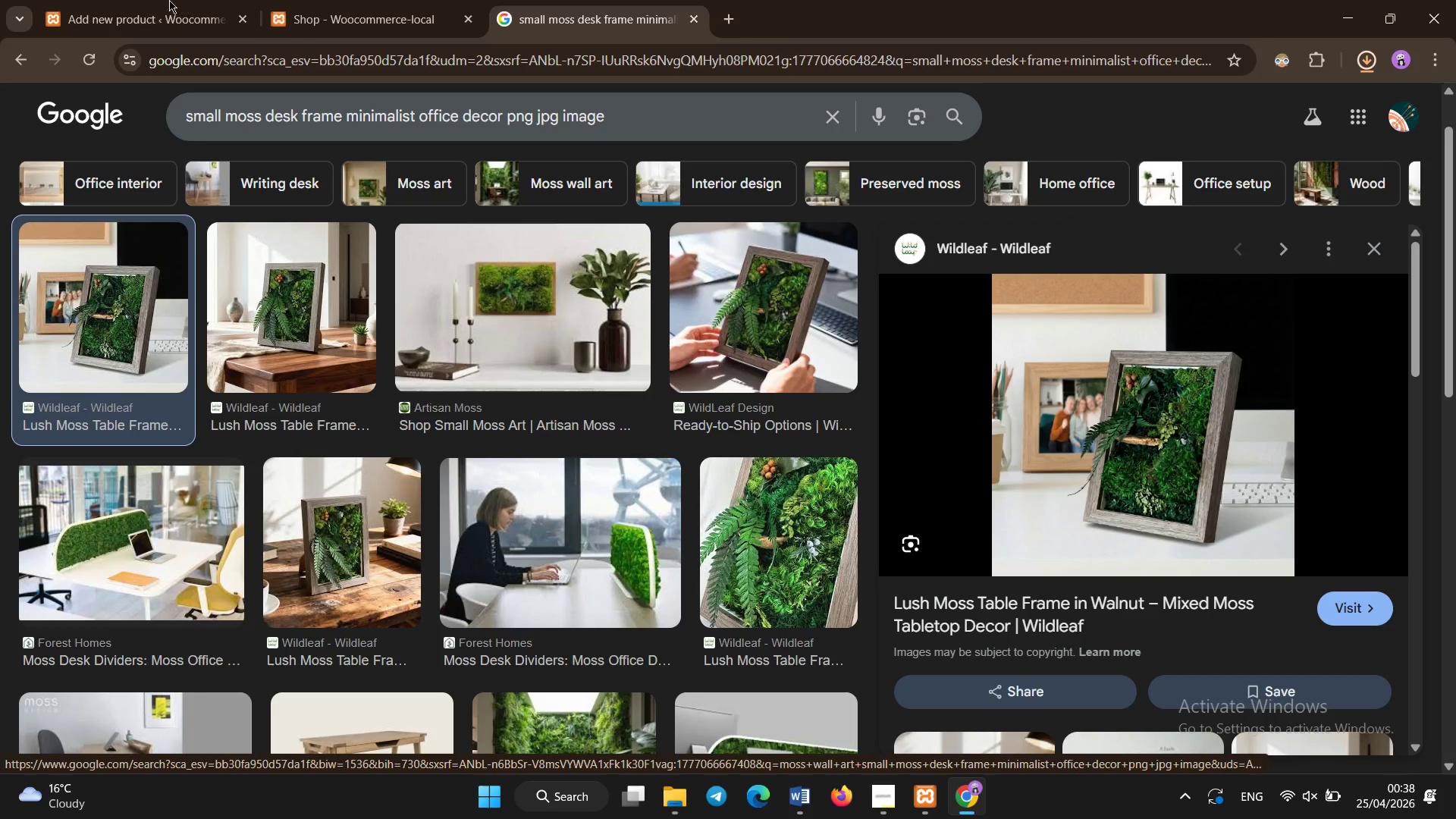 
left_click([64, 0])
 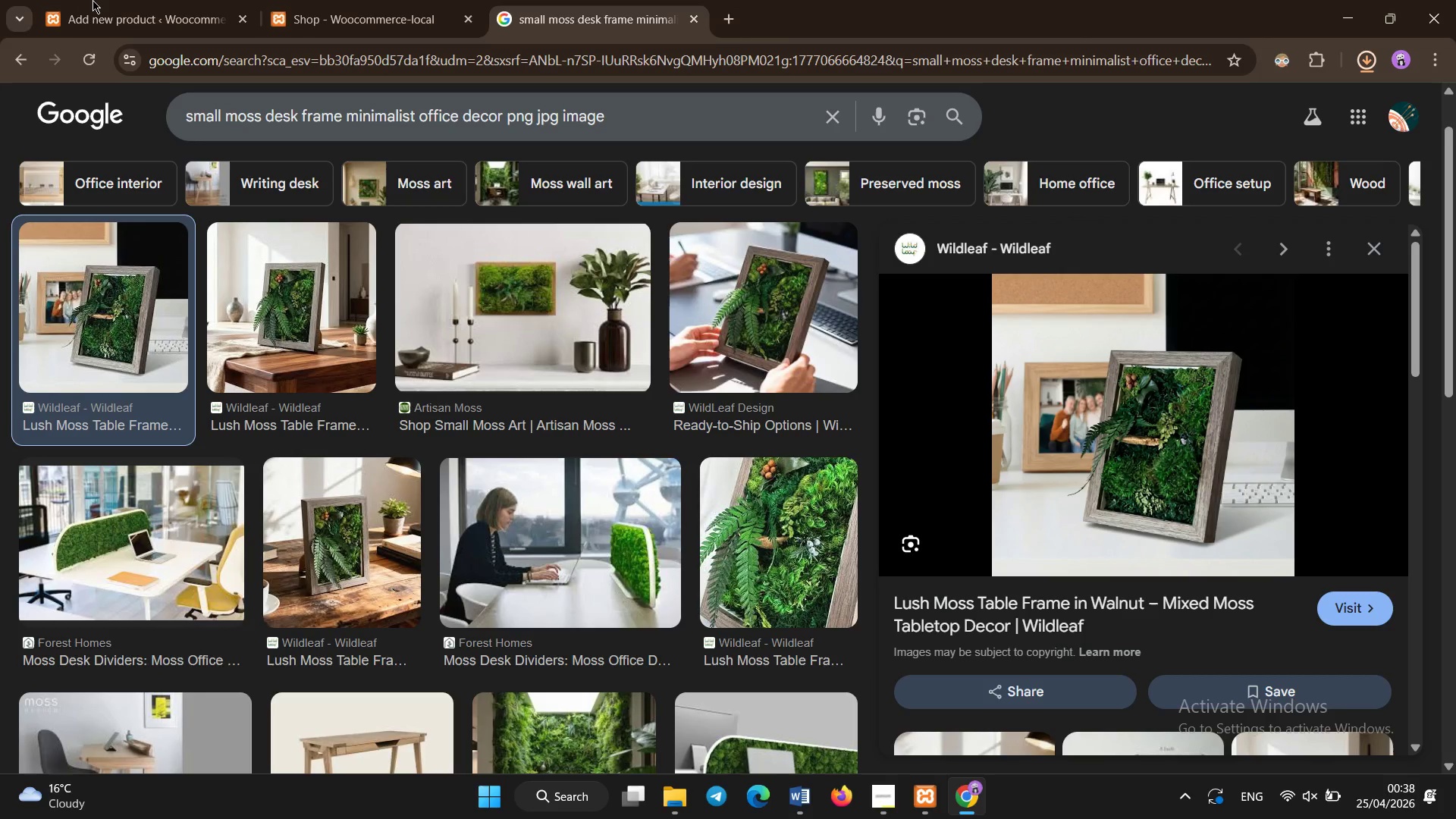 
left_click([95, 0])
 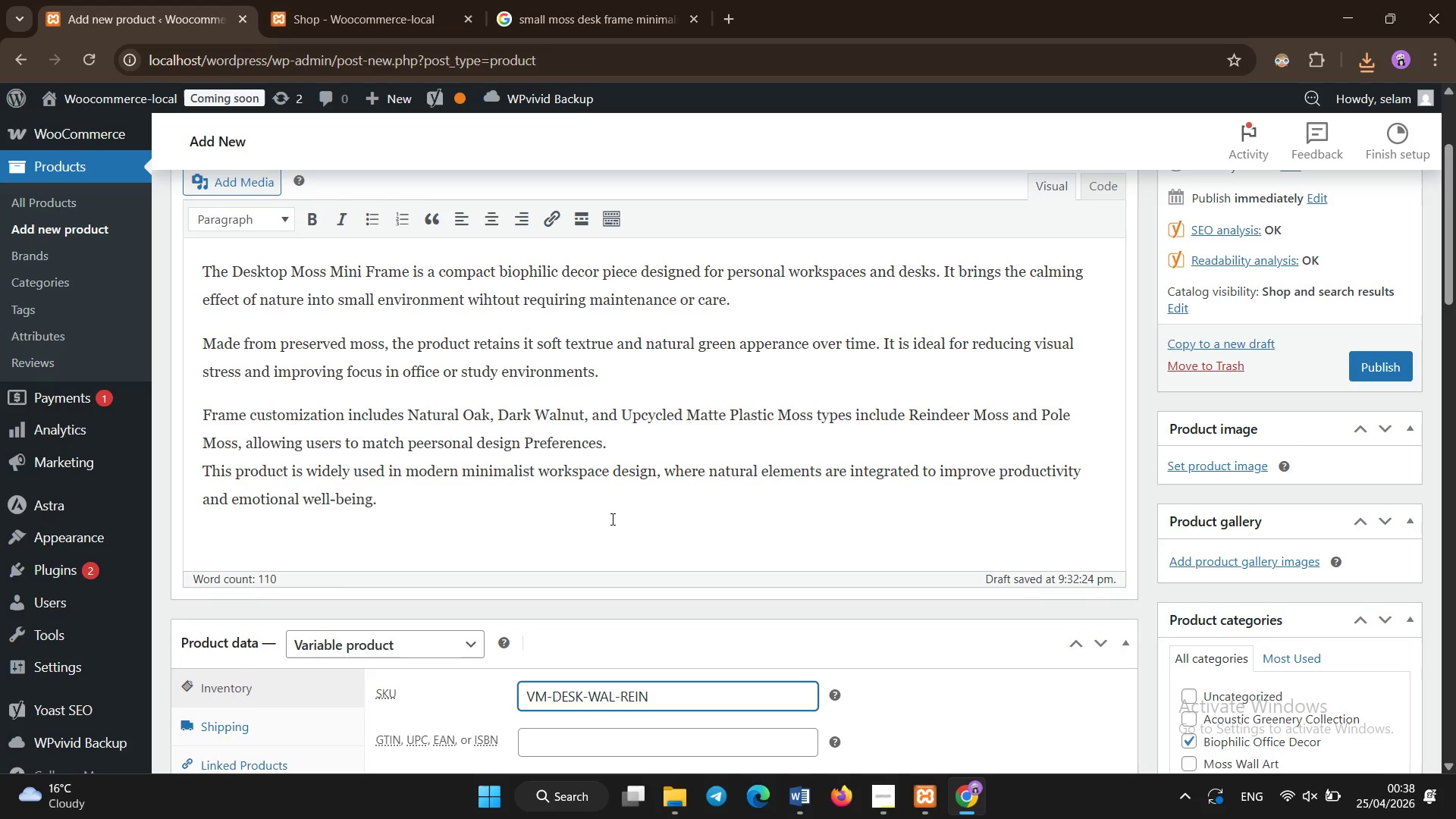 
left_click([1237, 463])
 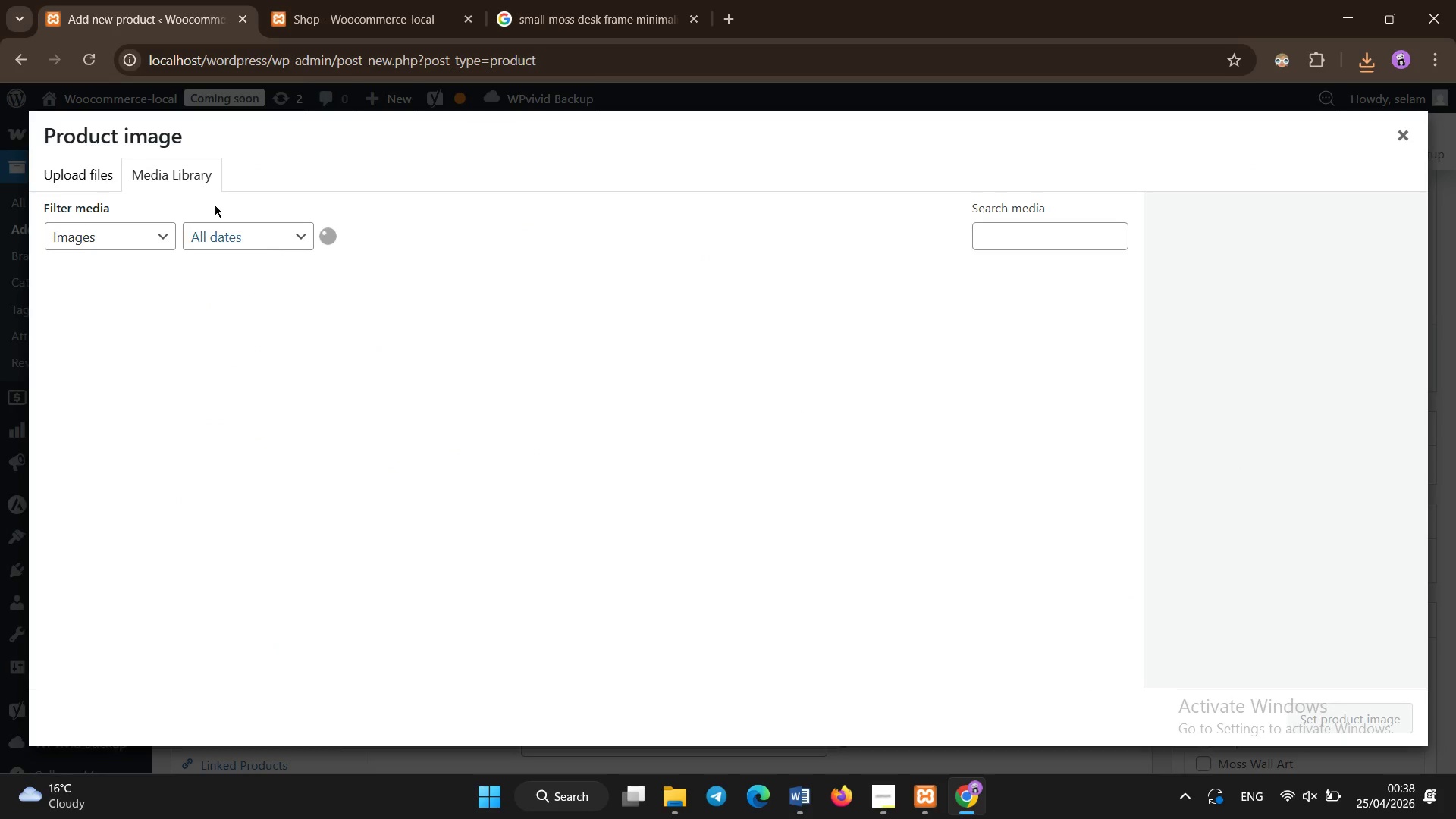 
left_click([93, 181])
 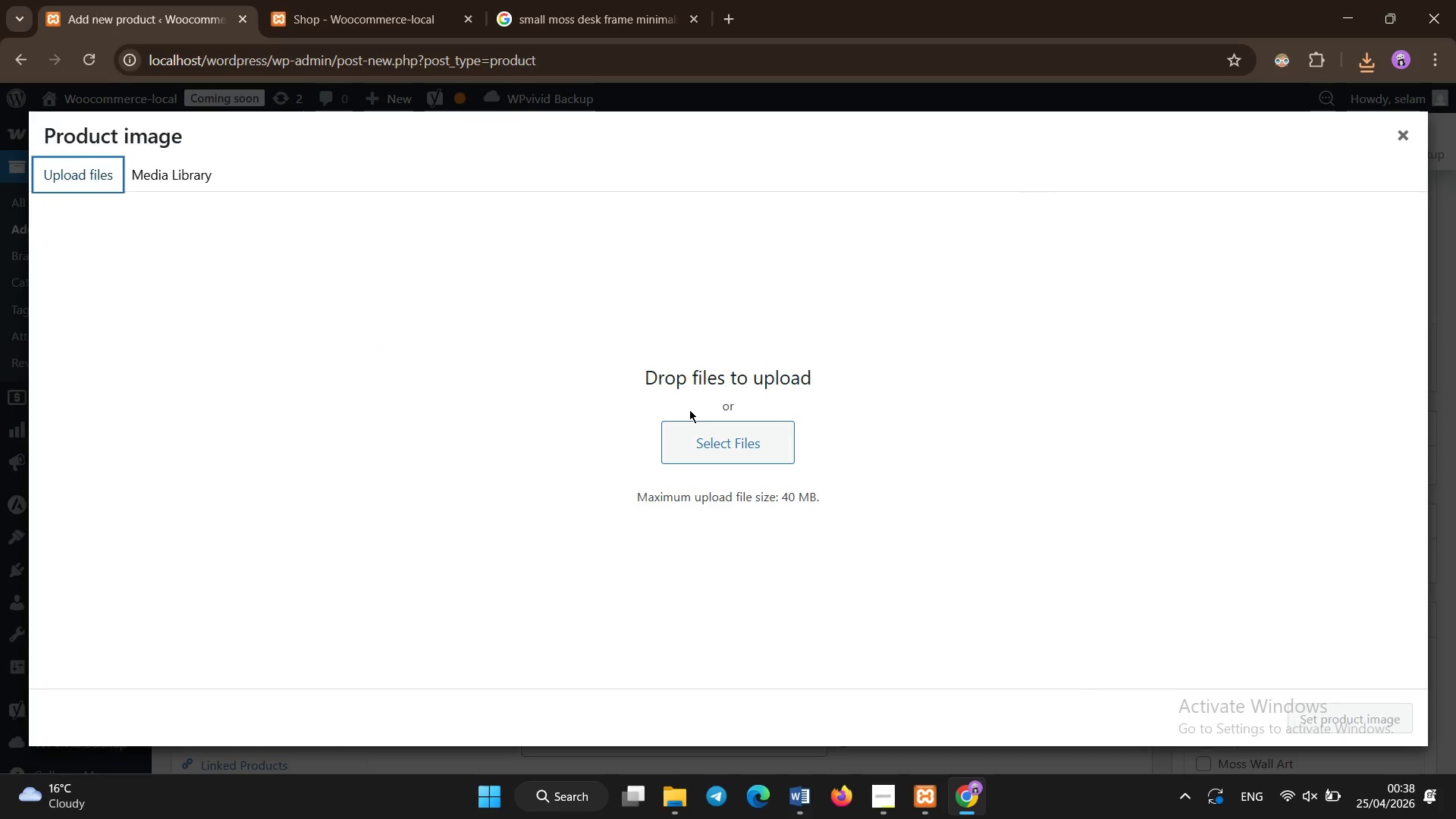 
left_click([693, 428])
 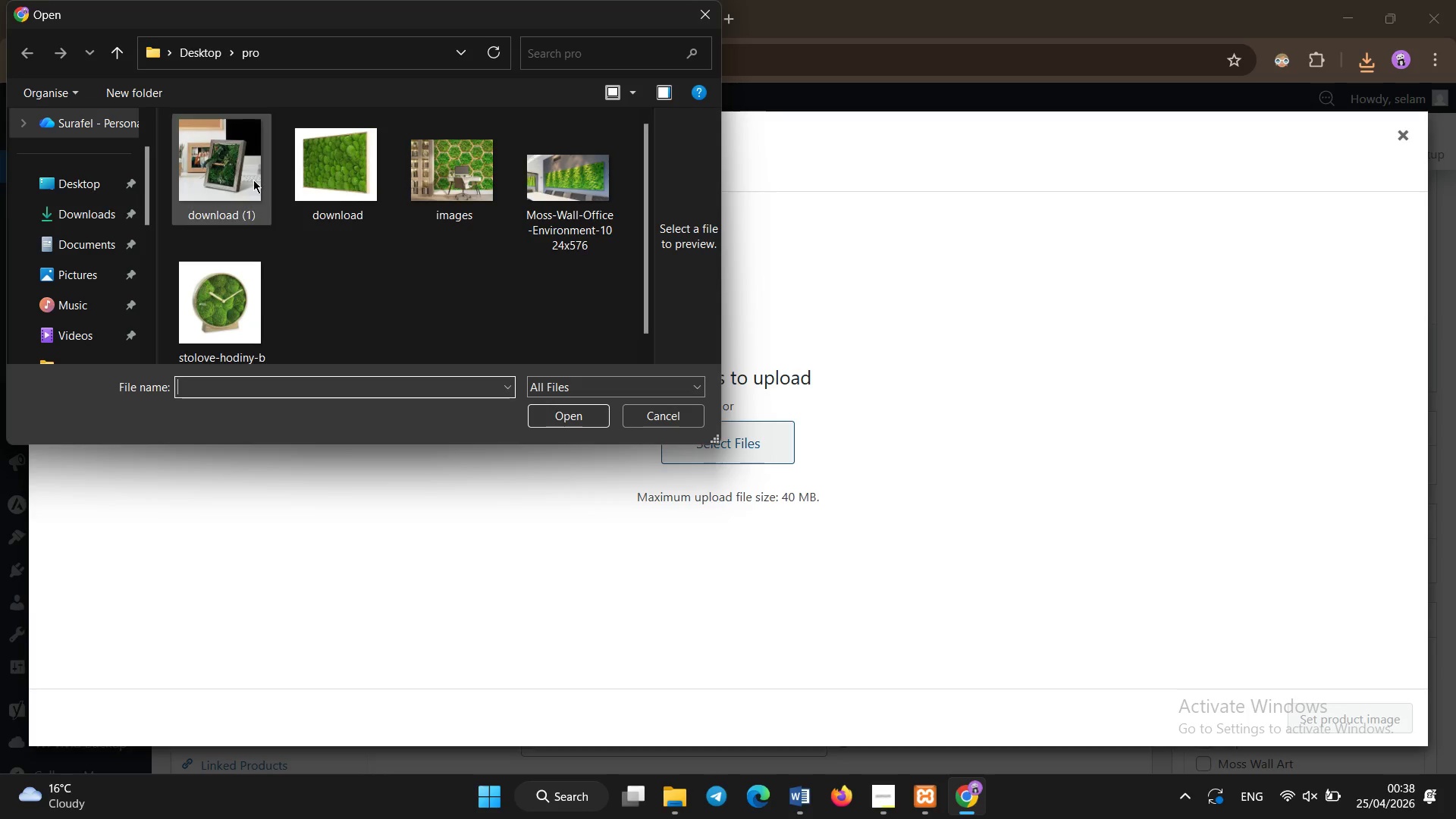 
double_click([253, 180])
 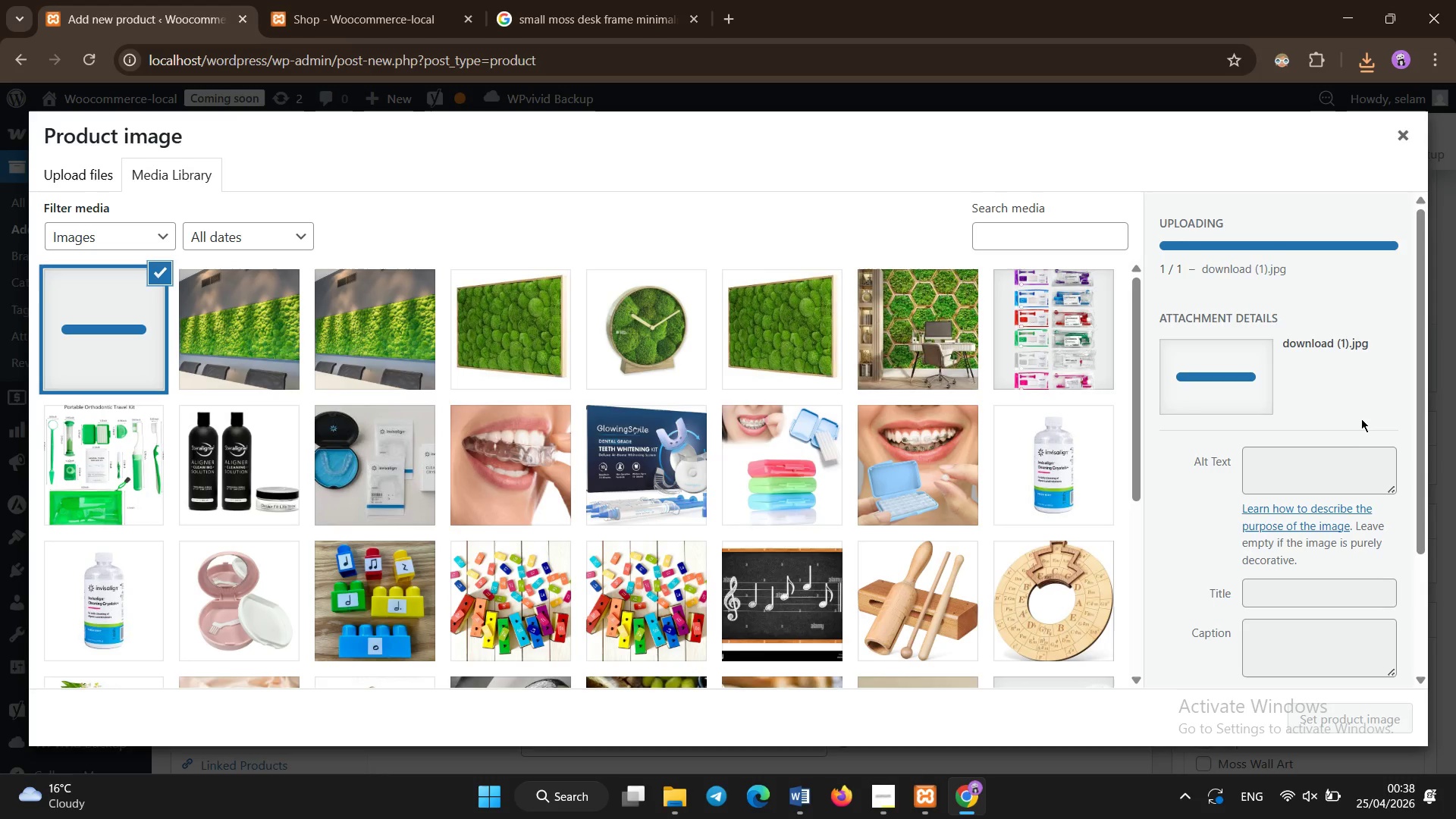 
left_click([1329, 467])
 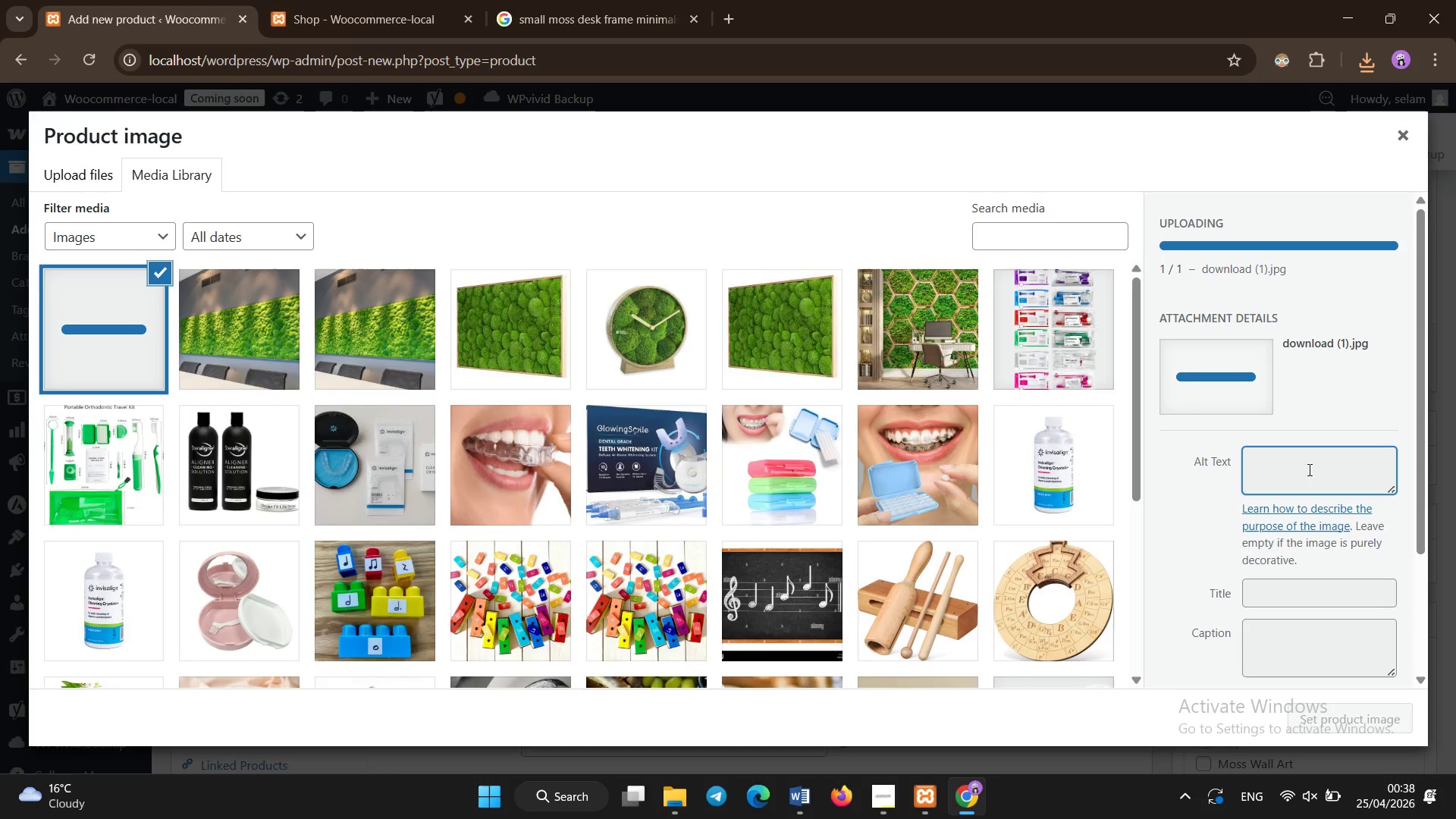 
hold_key(key=ShiftLeft, duration=1.17)
left_click([1312, 463])
 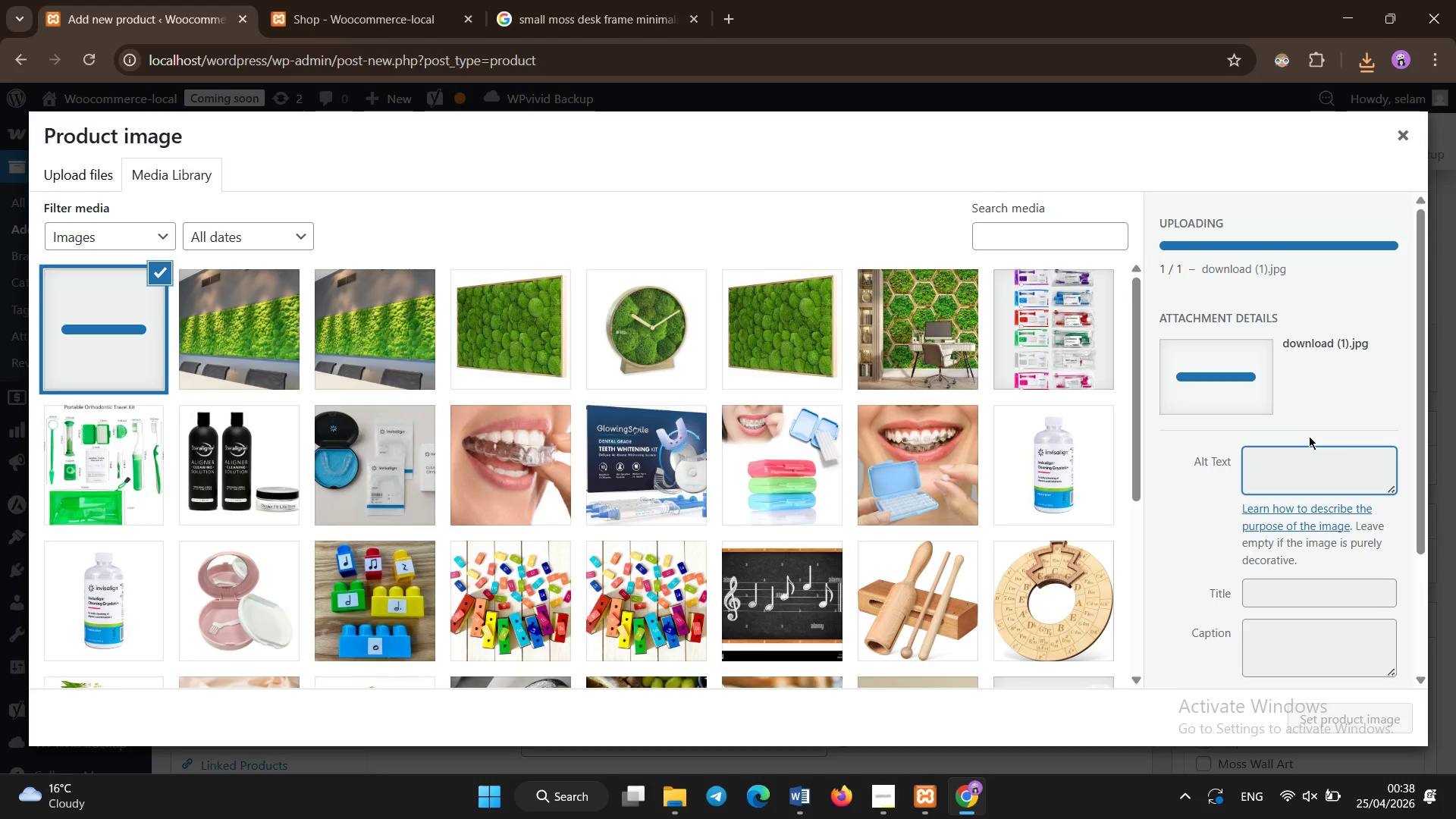 
double_click([1316, 460])
 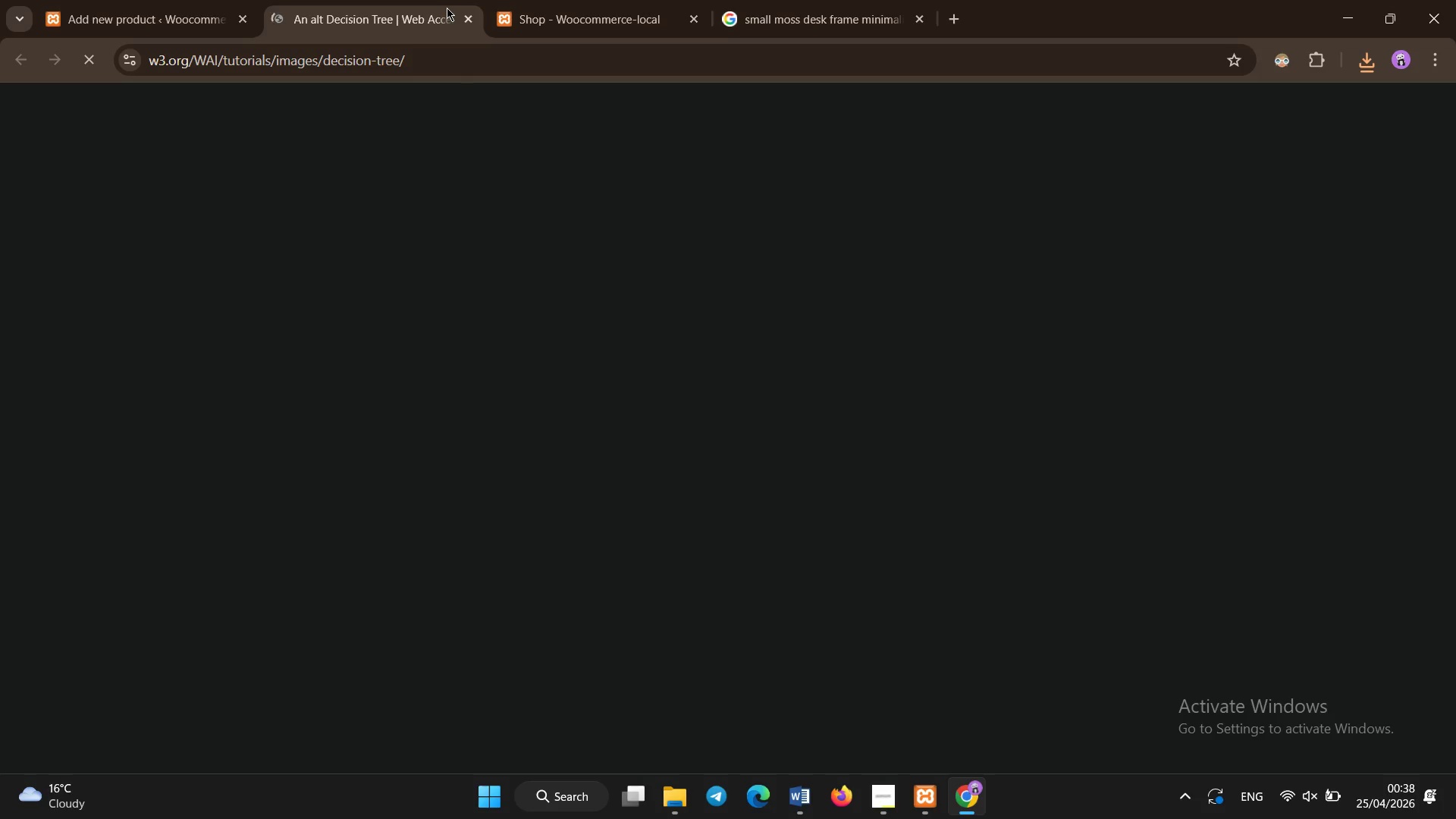 
left_click([466, 25])
 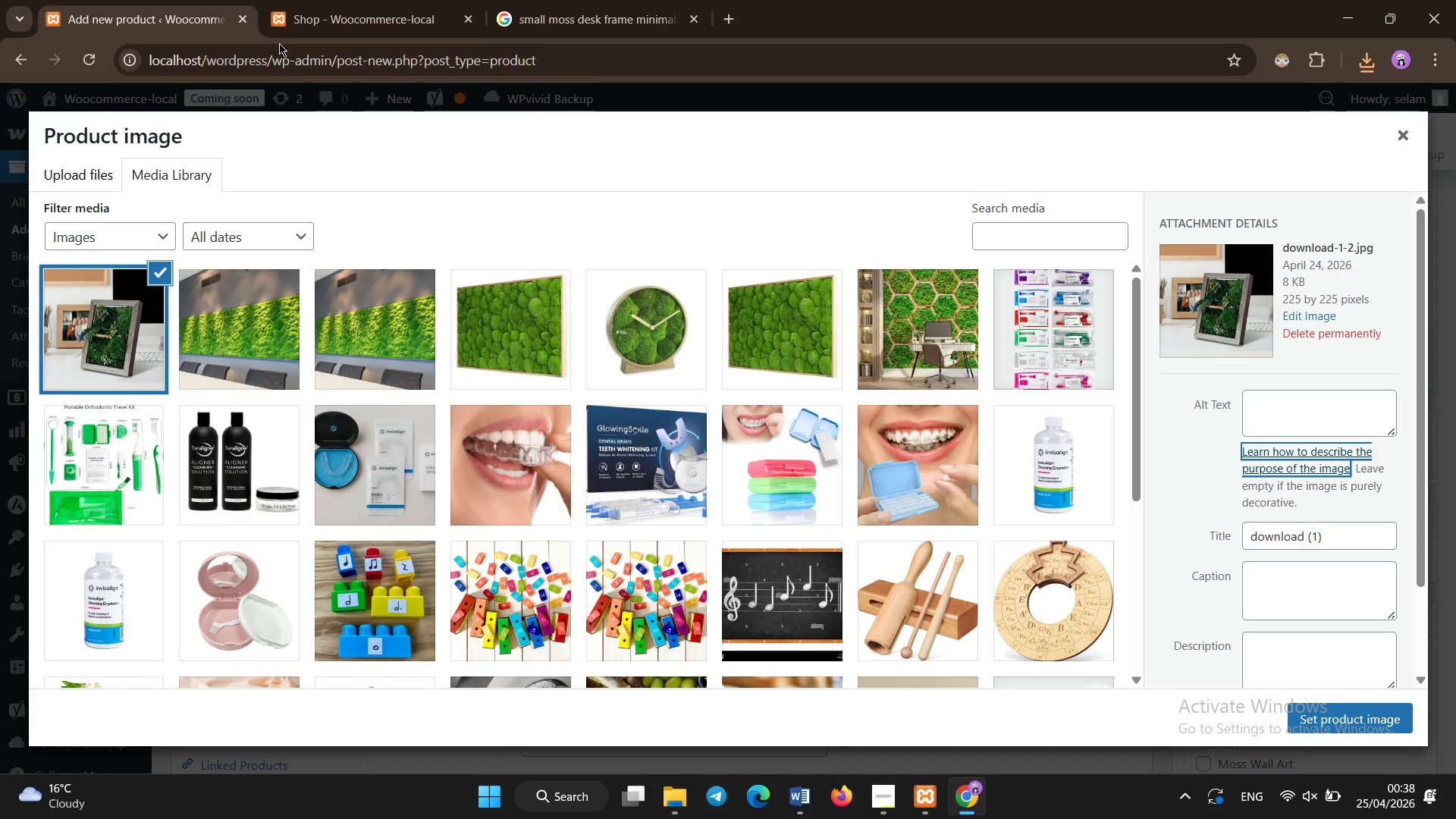 
left_click([1293, 402])
 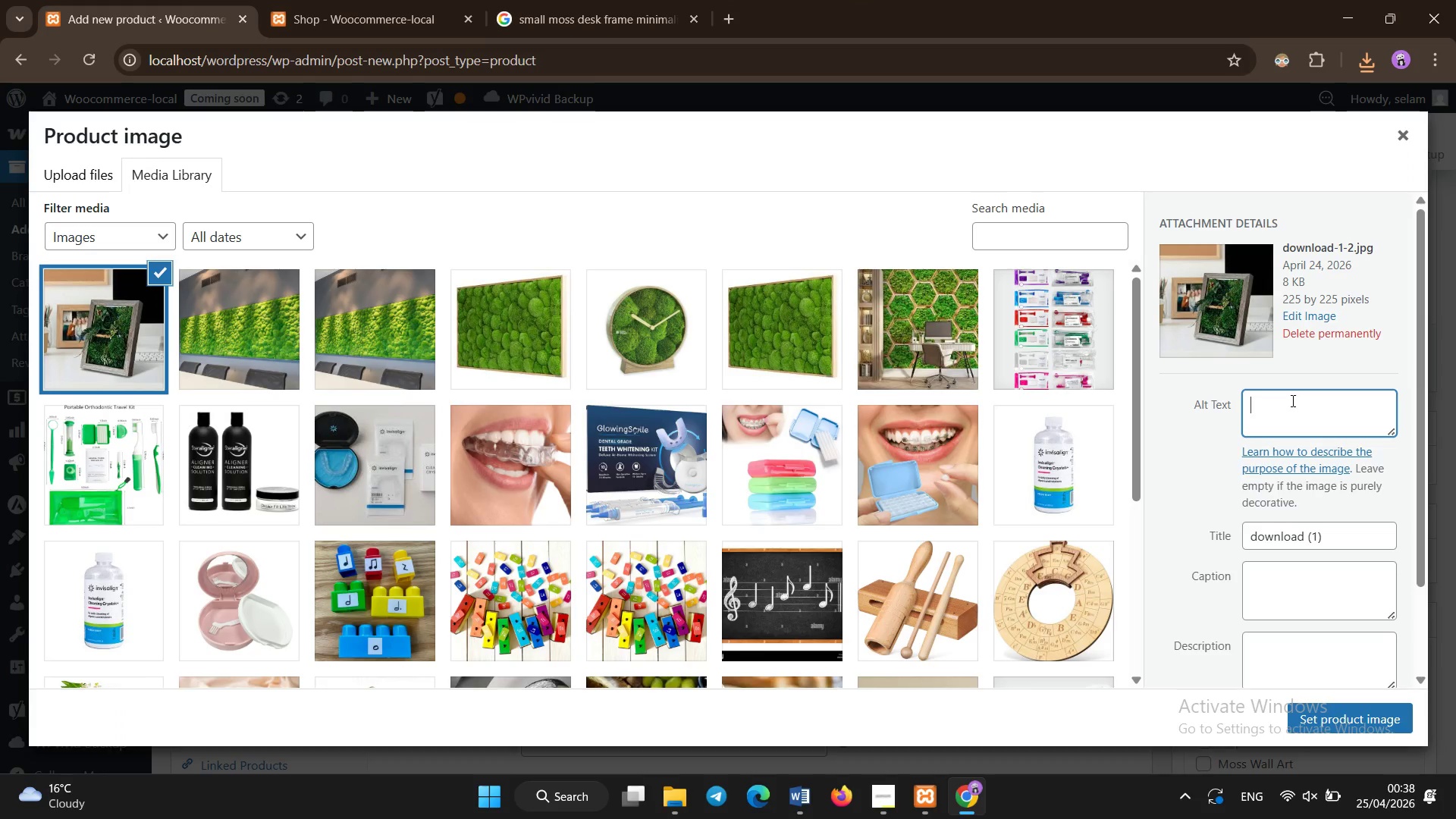 
type(Desktop preserved moss frame for biophilic workspace design)
 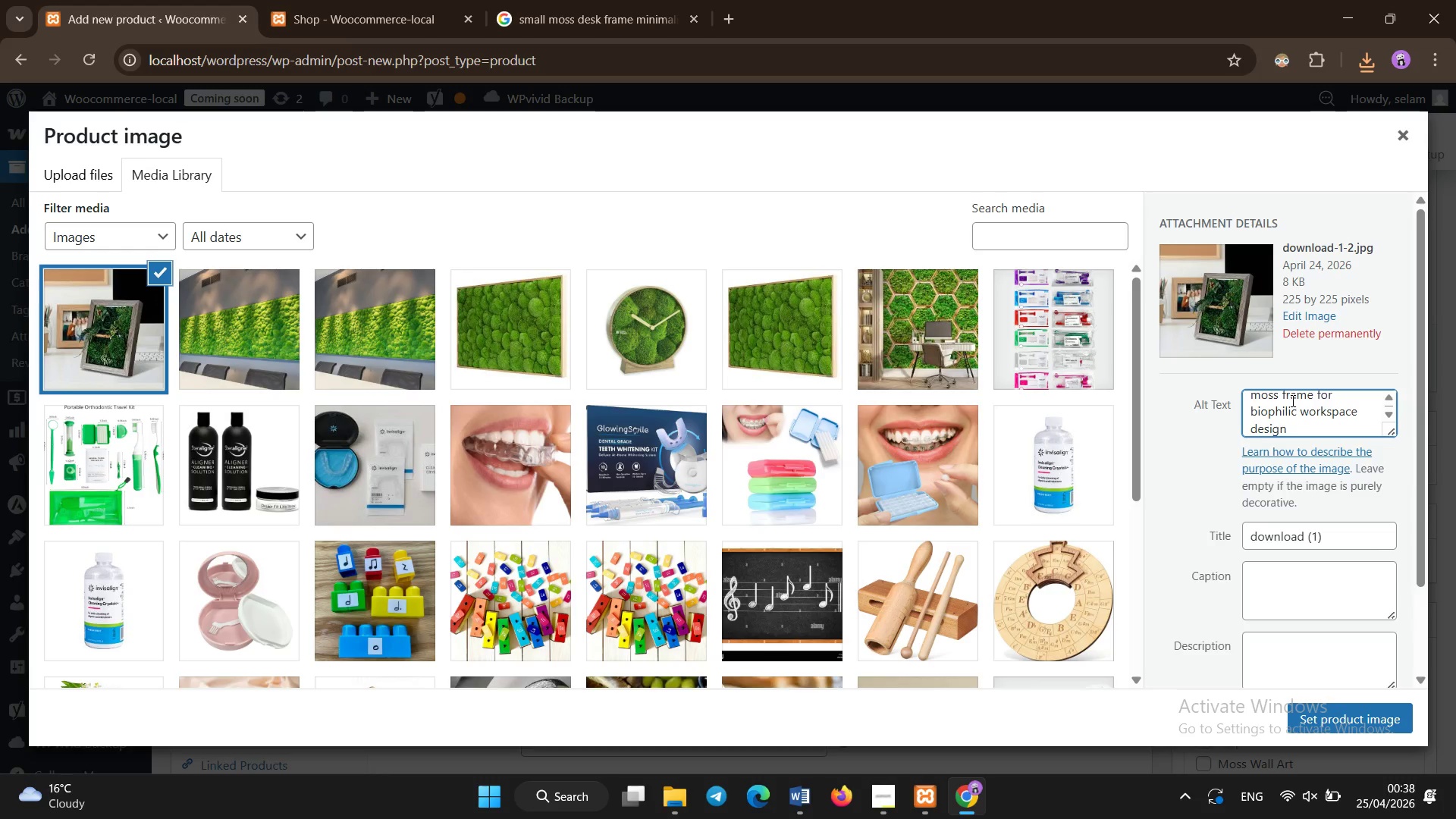 
hold_key(key=ControlLeft, duration=0.58)
 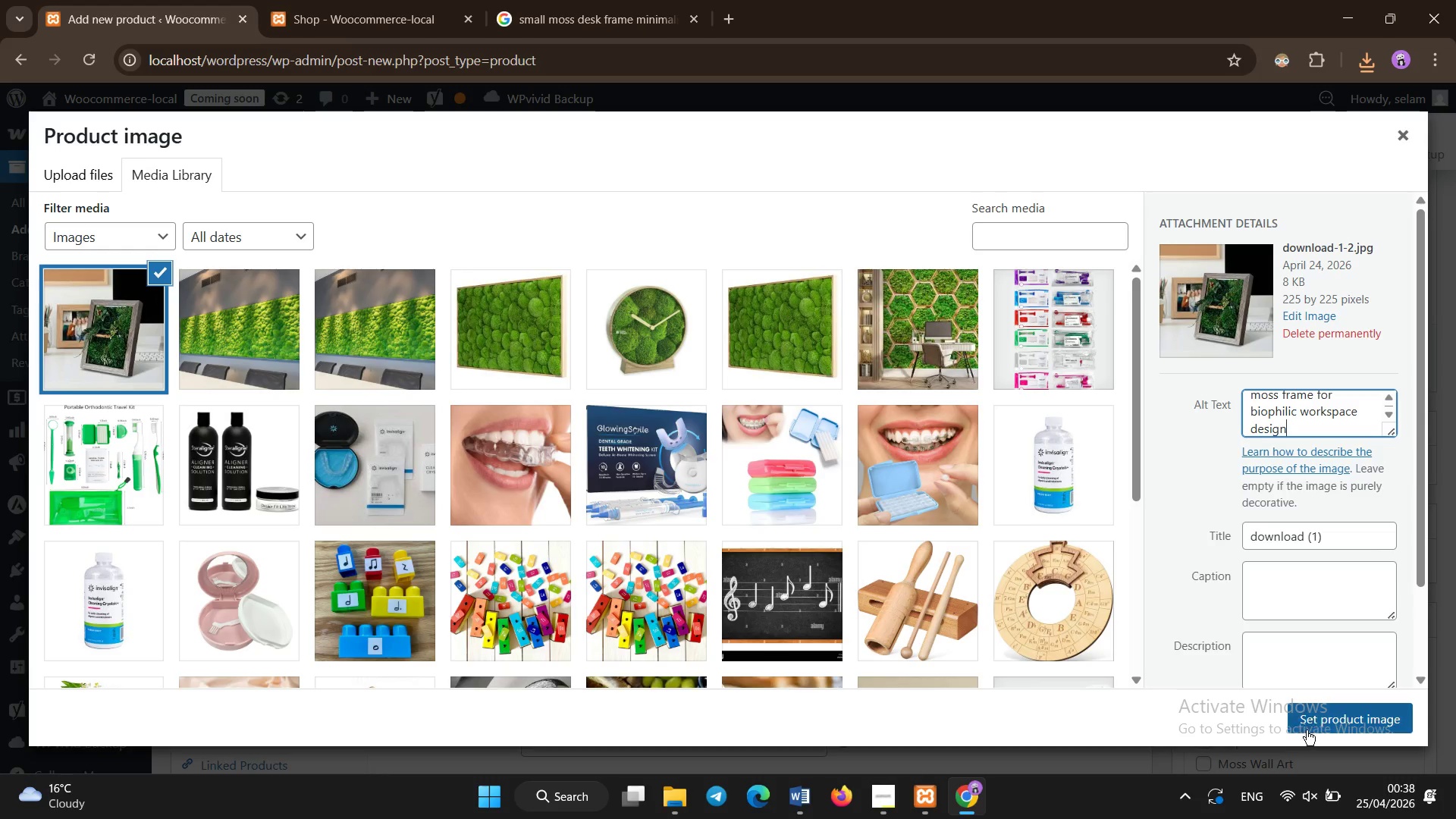 
left_click([1307, 727])
 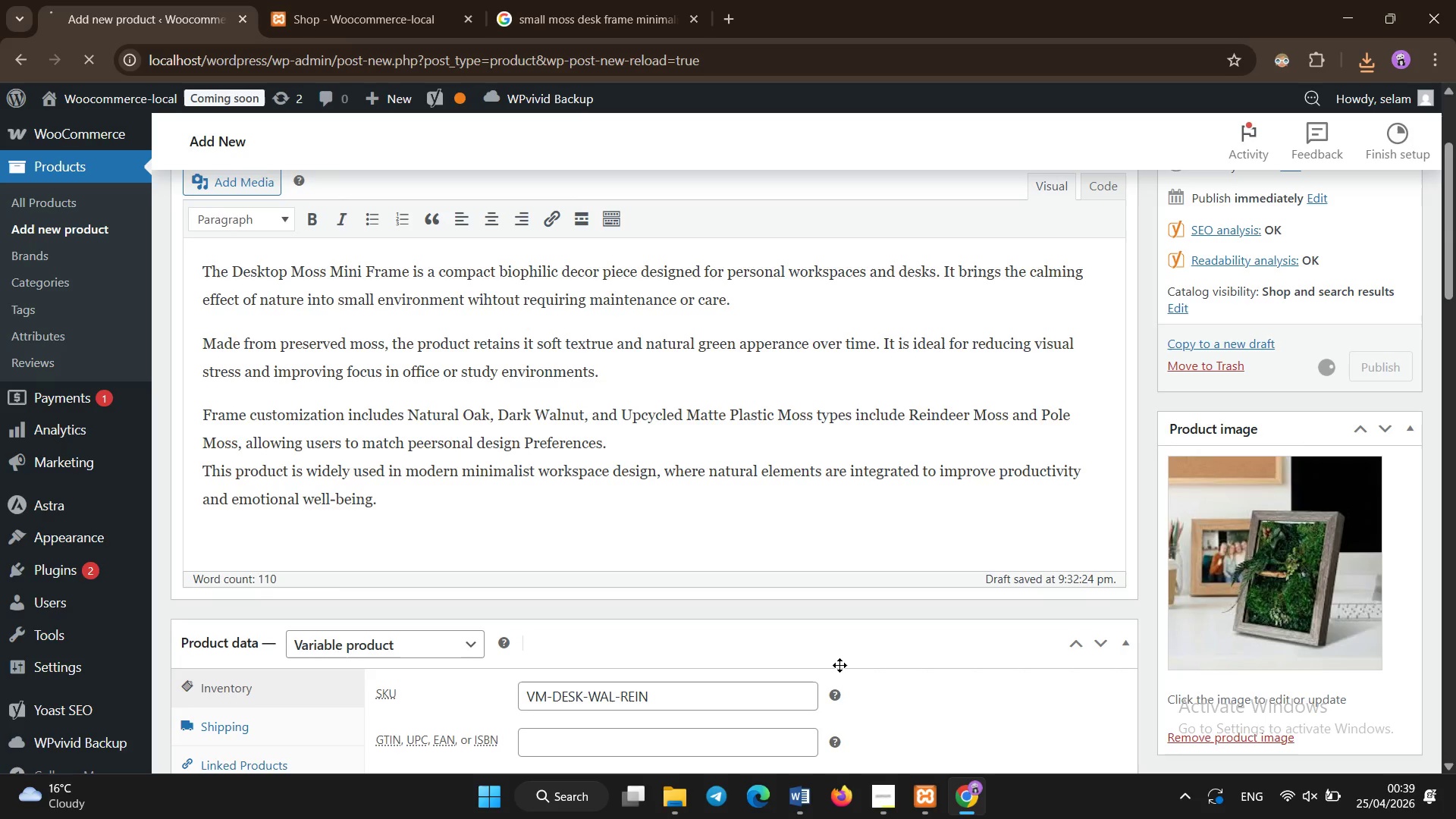 
wait(14.99)
 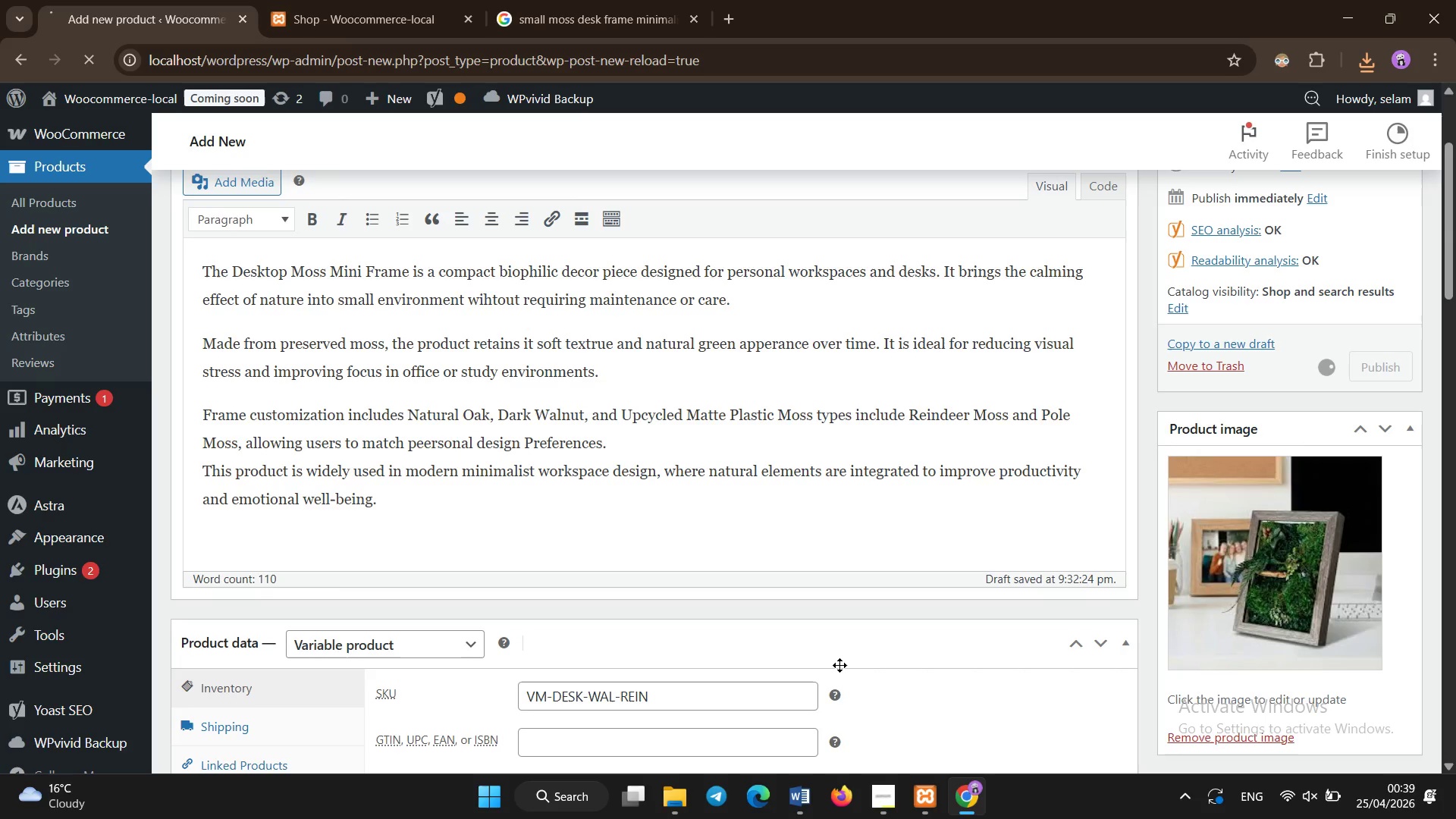 
scroll: coordinate [518, 312], scroll_direction: down, amount: 8.0
 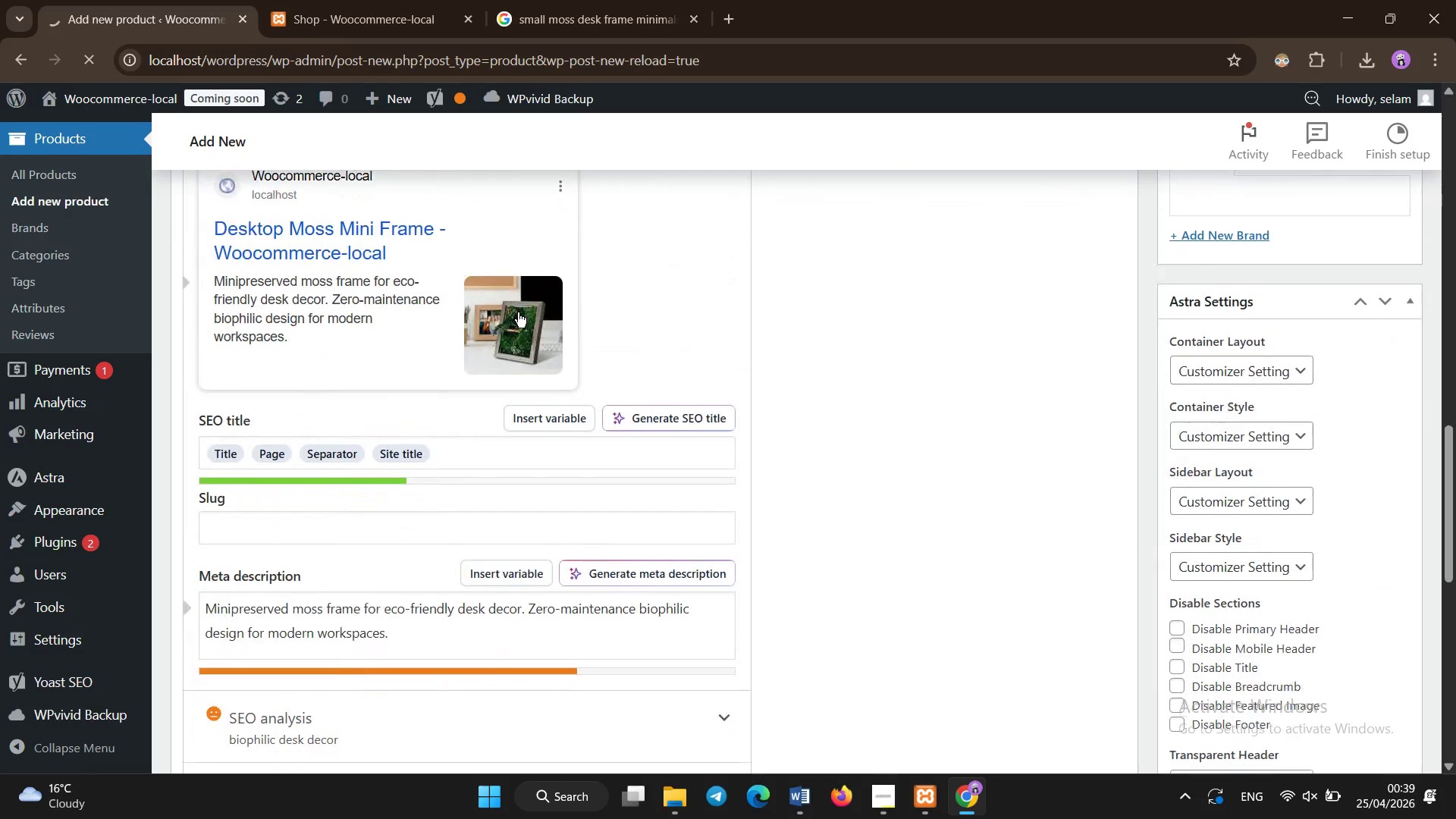 
scroll: coordinate [430, 310], scroll_direction: up, amount: 24.0
 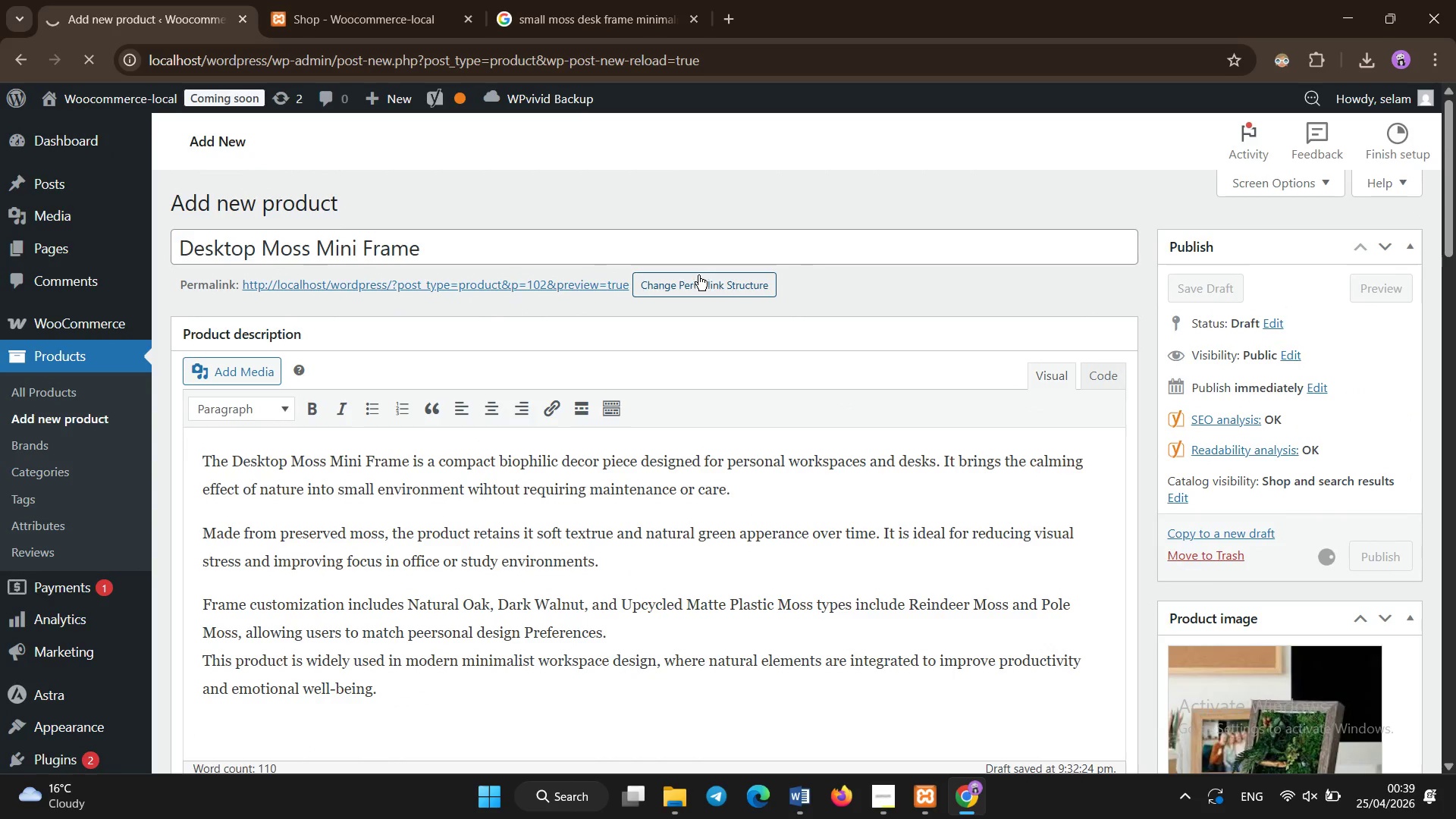 
scroll: coordinate [729, 464], scroll_direction: down, amount: 1.0
 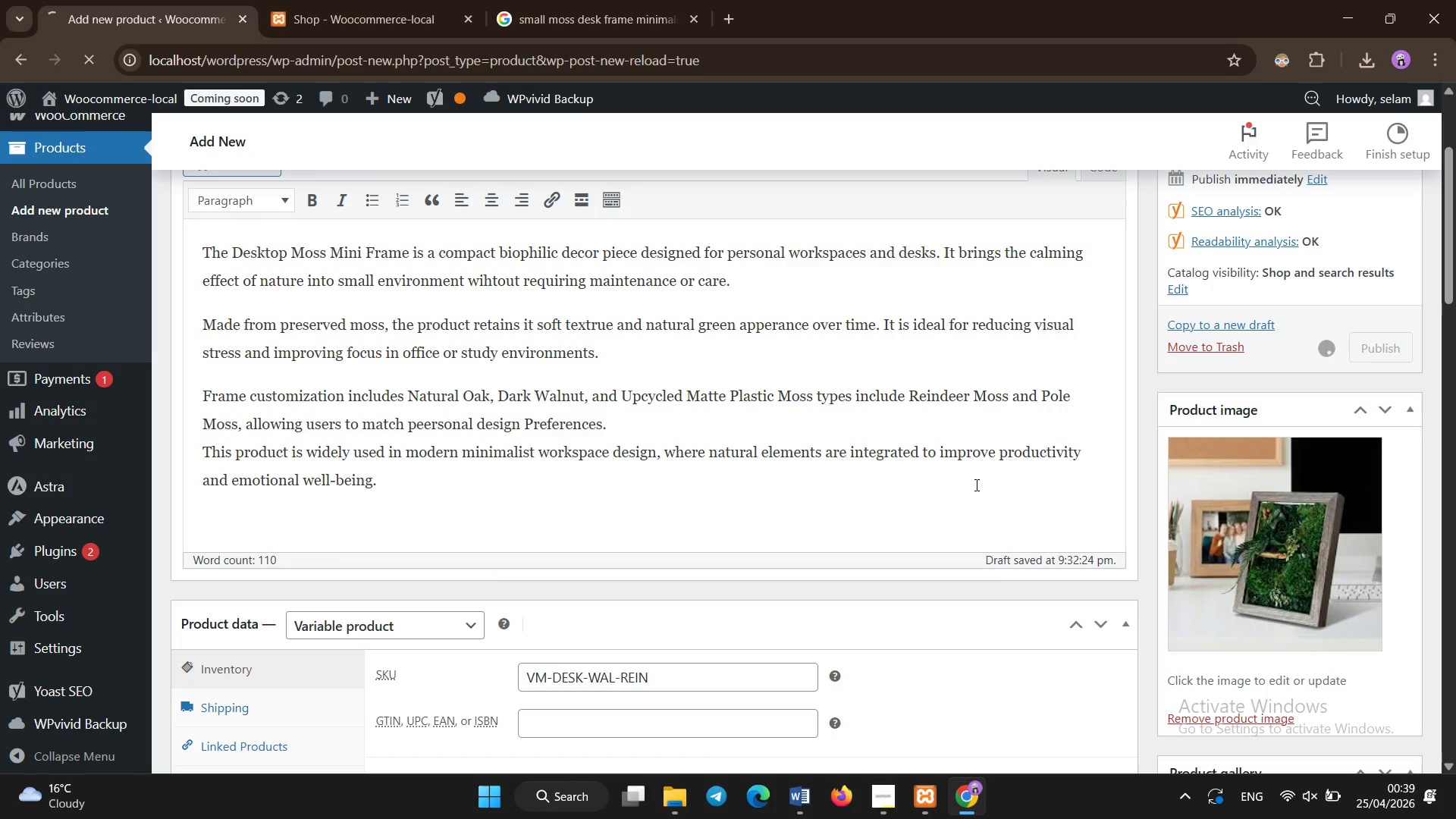 
left_click([330, 0])
 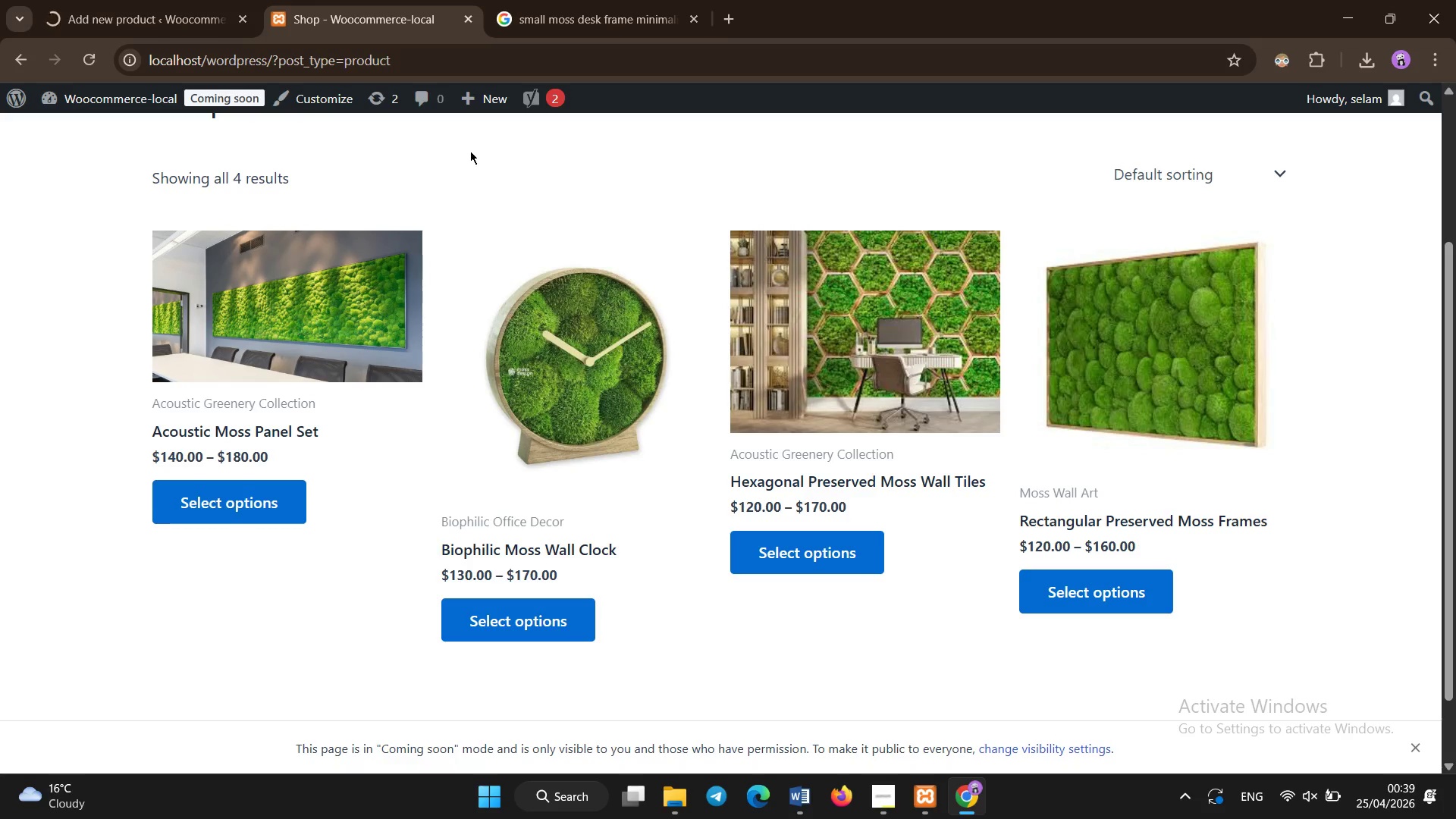 
scroll: coordinate [977, 485], scroll_direction: down, amount: 2.0
 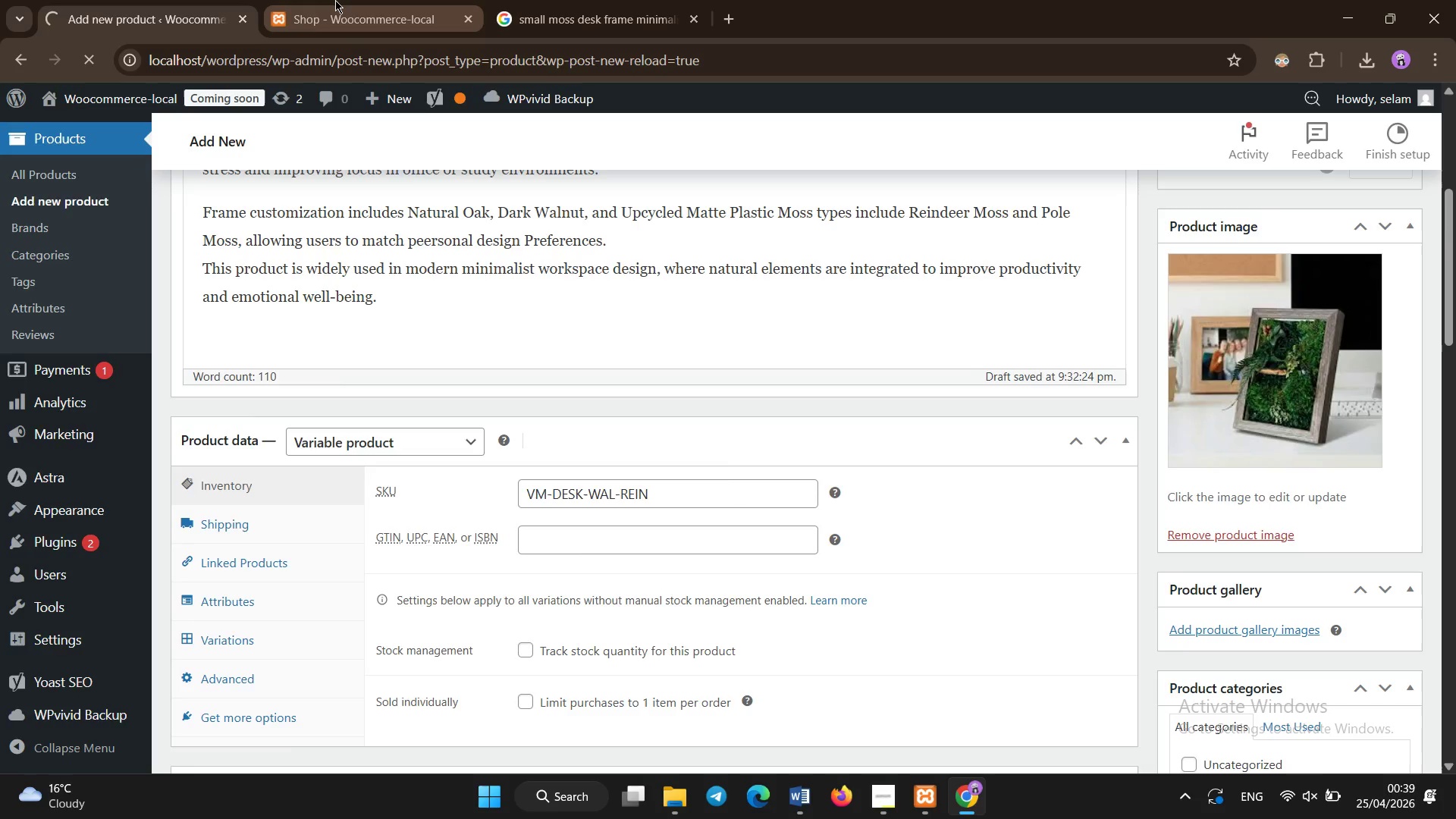 
key(Control+Shift+R)
 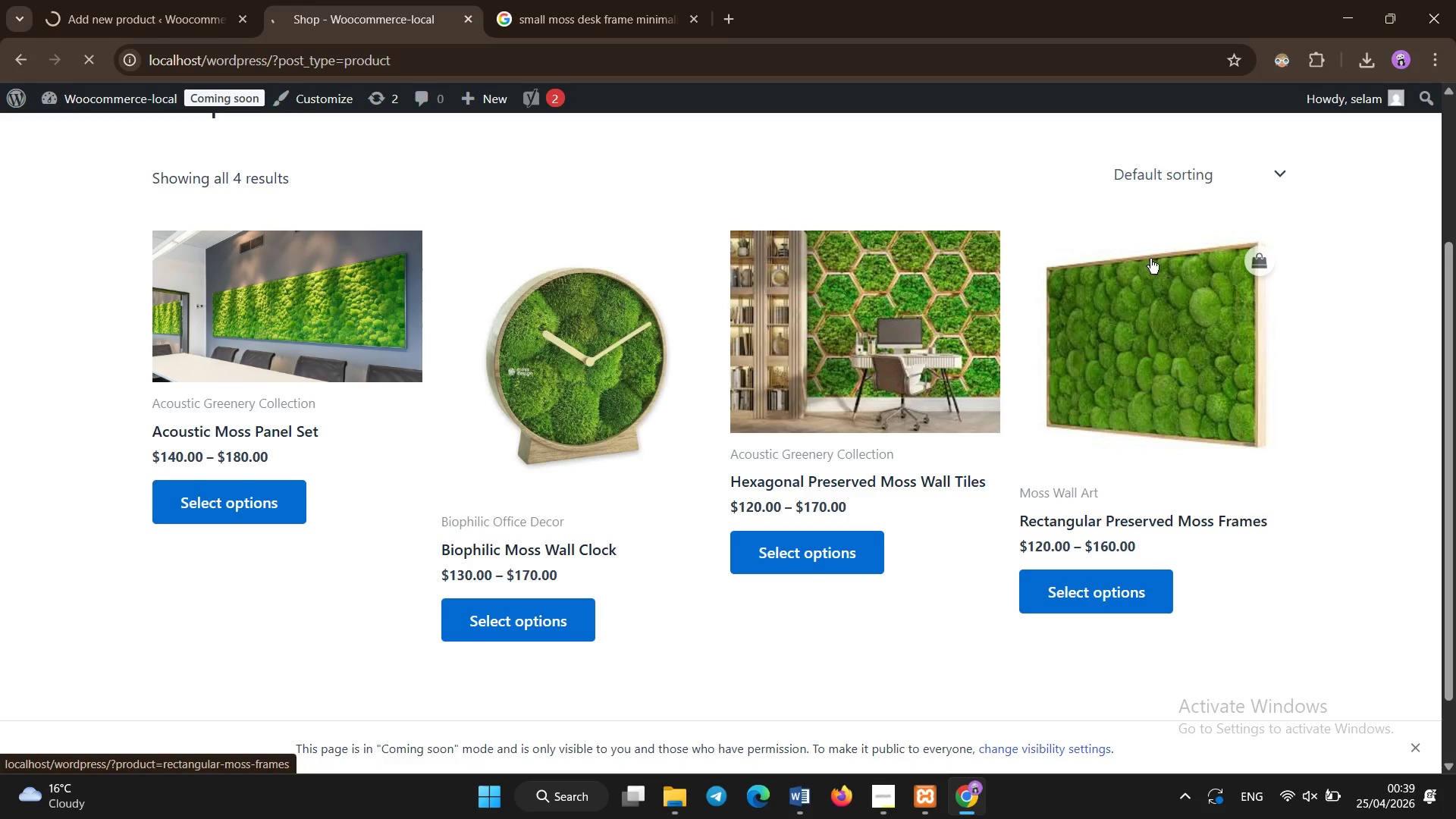 
scroll: coordinate [1206, 155], scroll_direction: up, amount: 12.0
 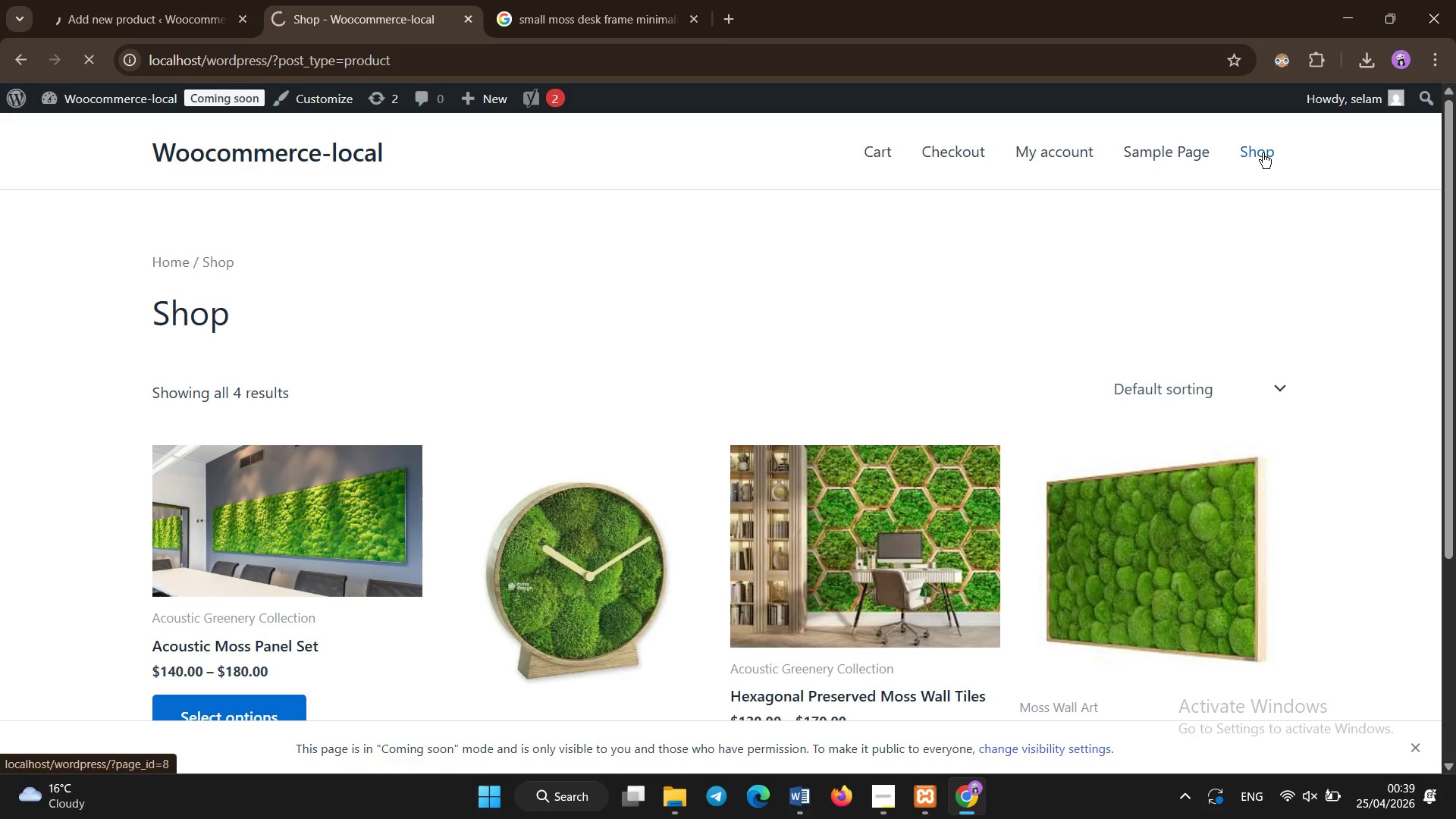 
wait(5.98)
 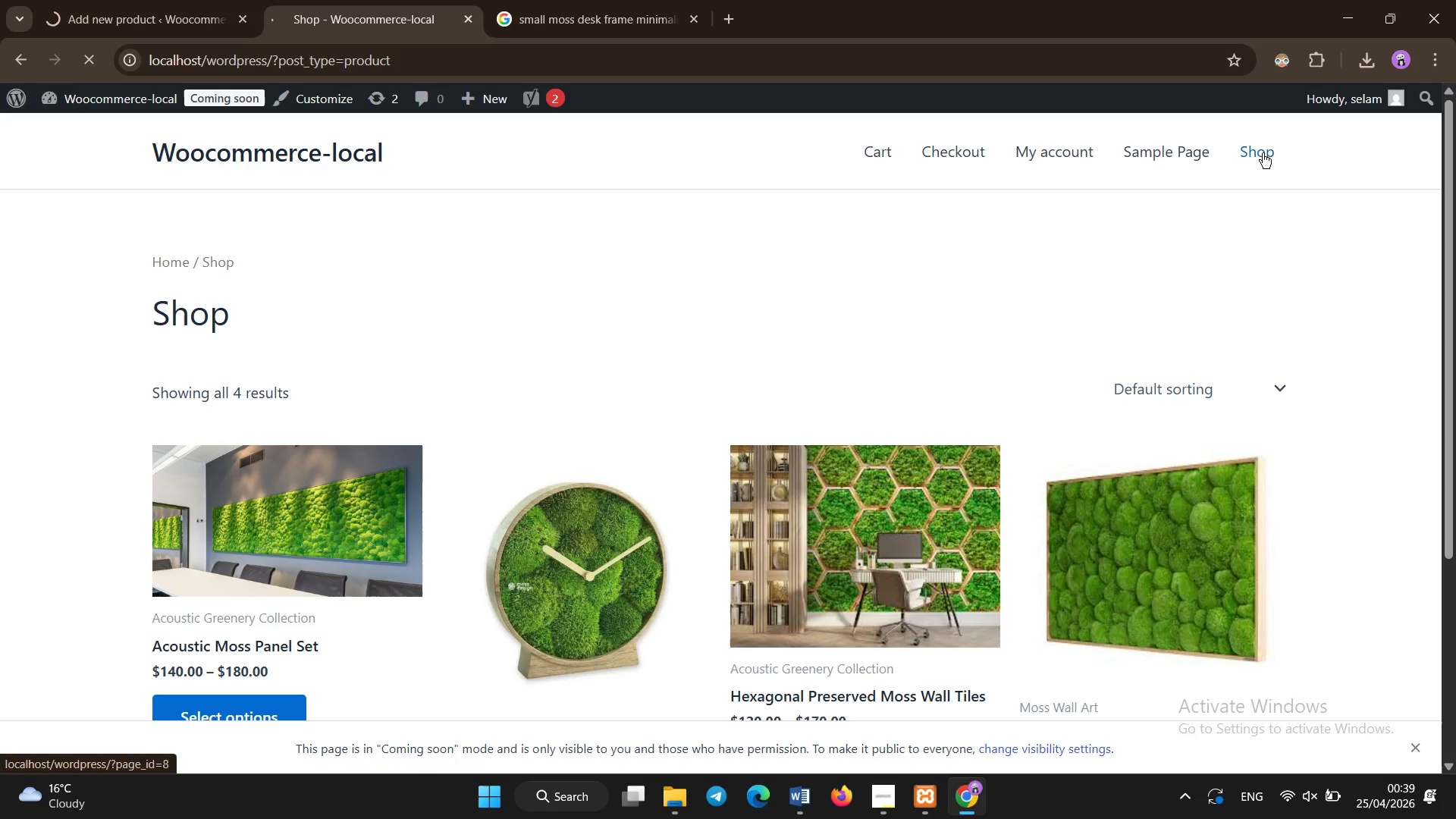 
scroll: coordinate [795, 610], scroll_direction: down, amount: 2.0
 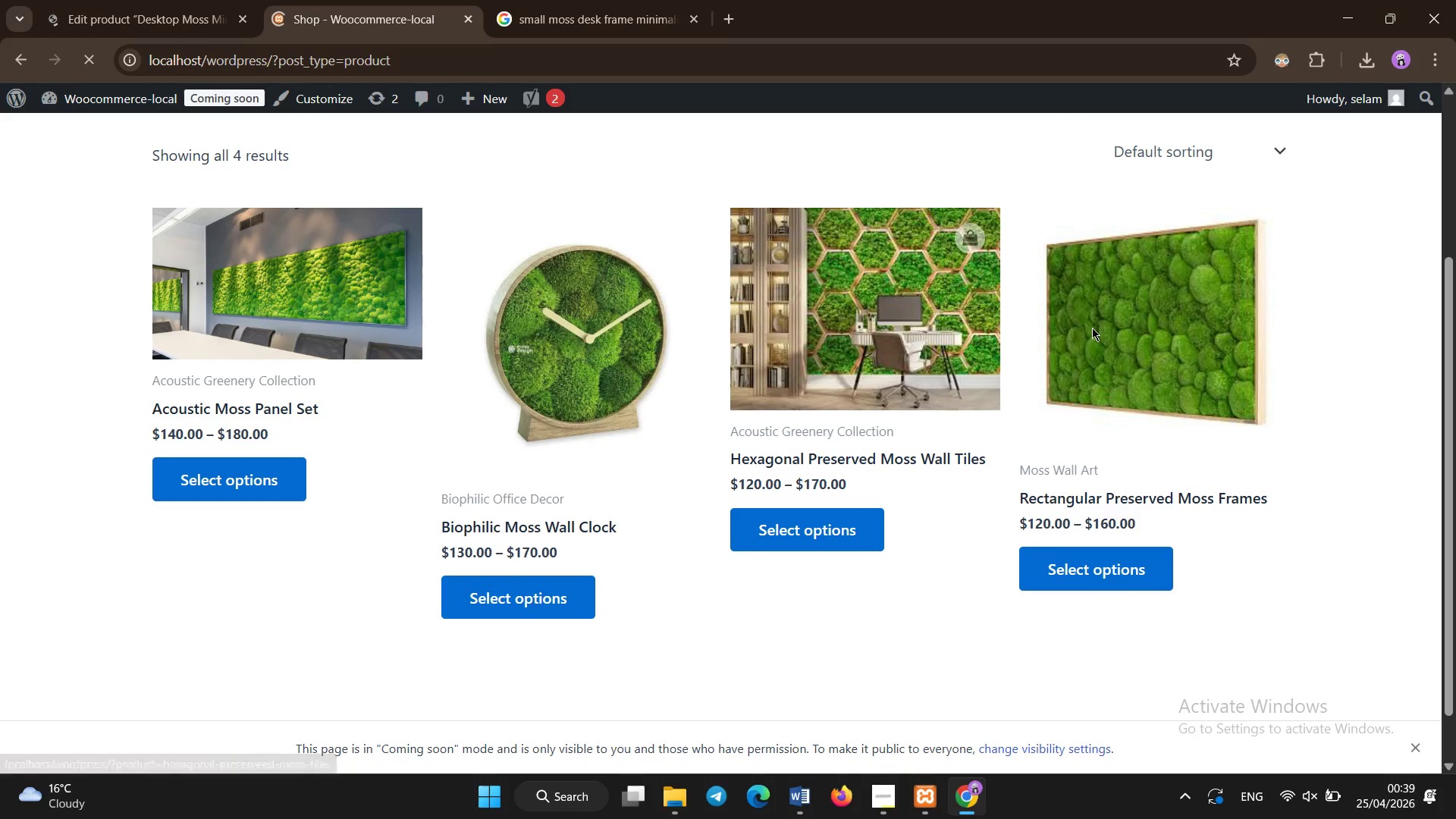 
wait(9.01)
 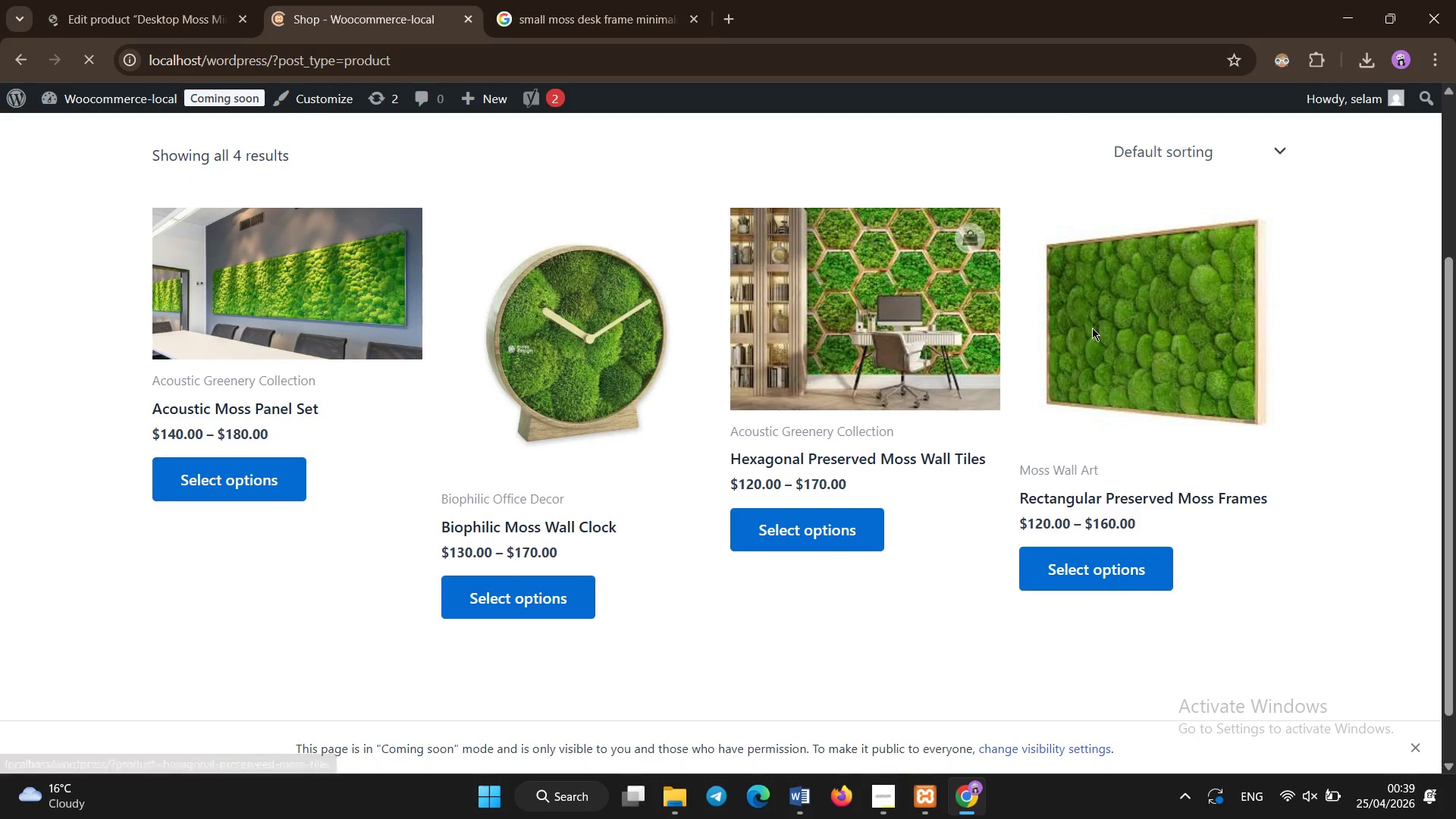 
scroll: coordinate [512, 297], scroll_direction: down, amount: 2.0
 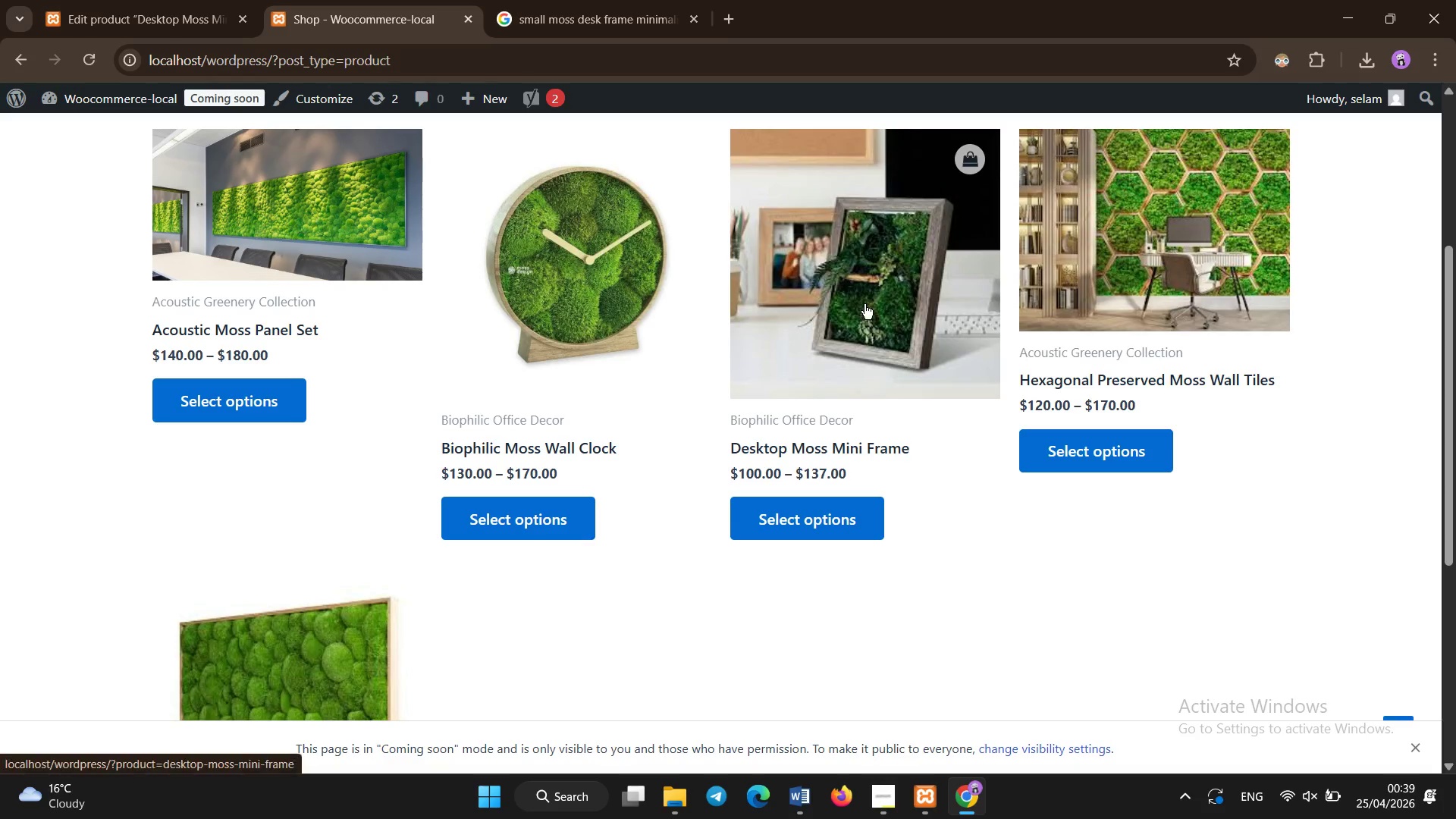 
left_click([864, 304])
 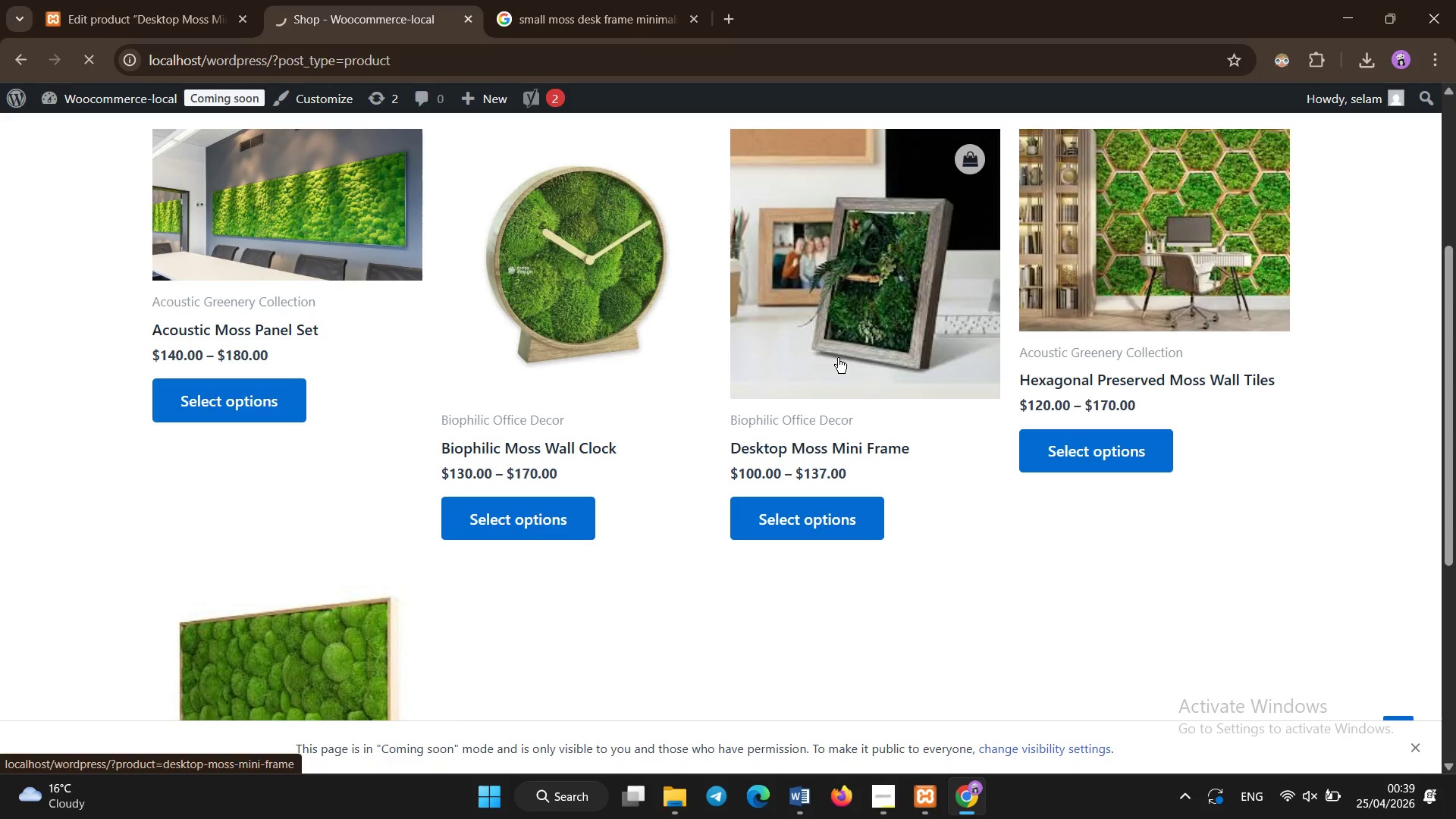 
wait(8.77)
 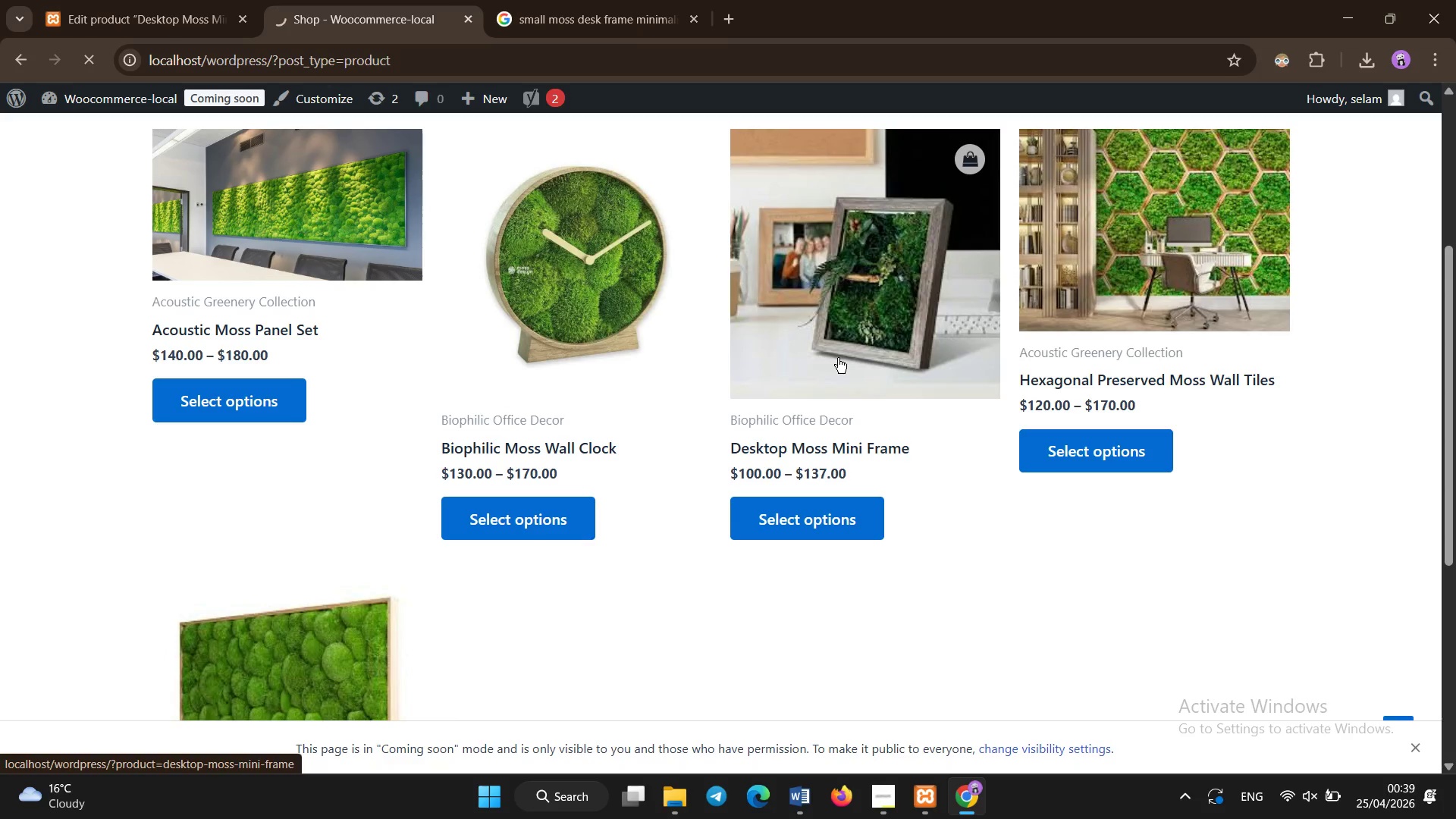 
left_click([863, 486])
 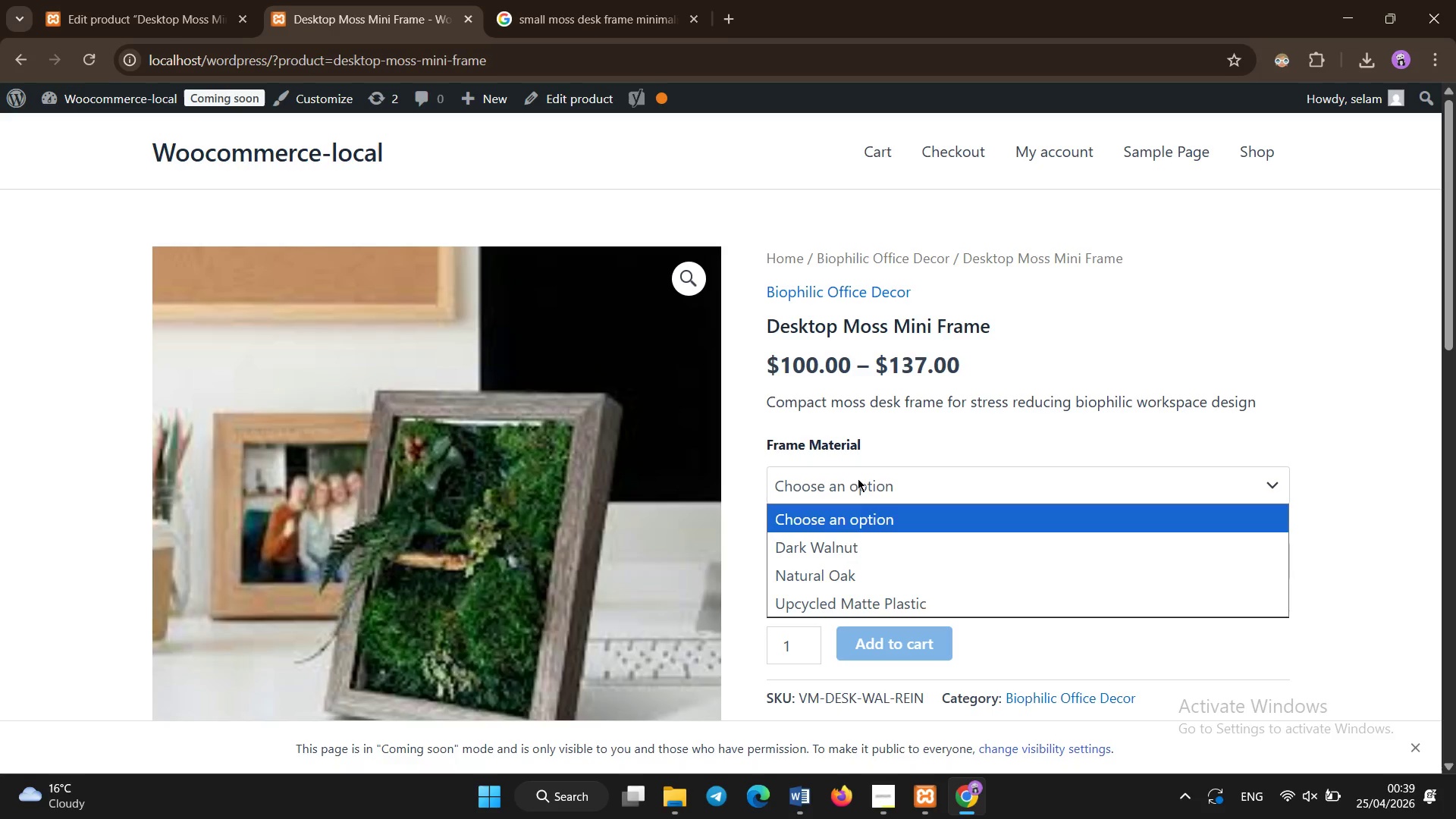 
left_click([868, 400])
 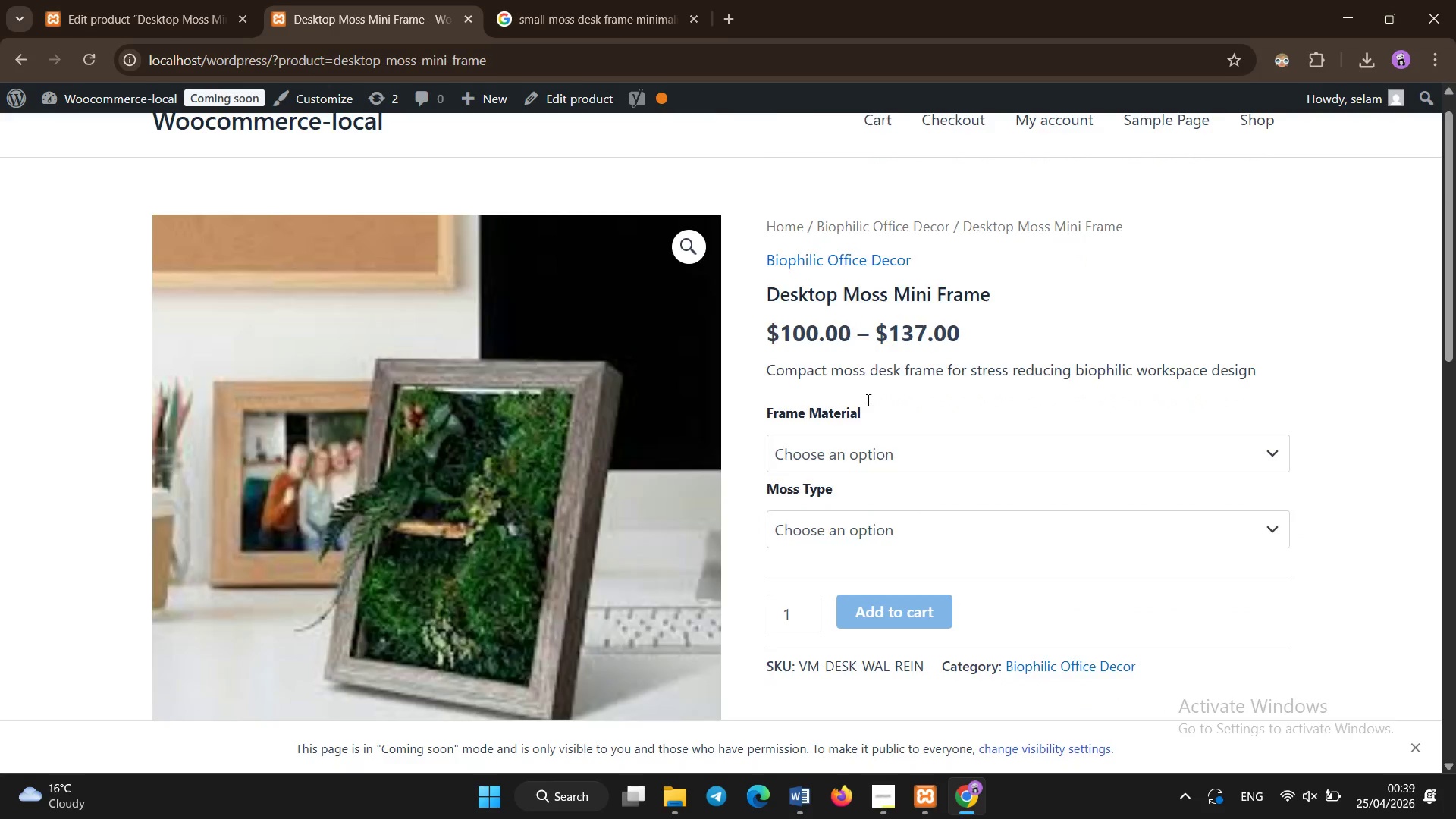 
scroll: coordinate [868, 400], scroll_direction: down, amount: 2.0
 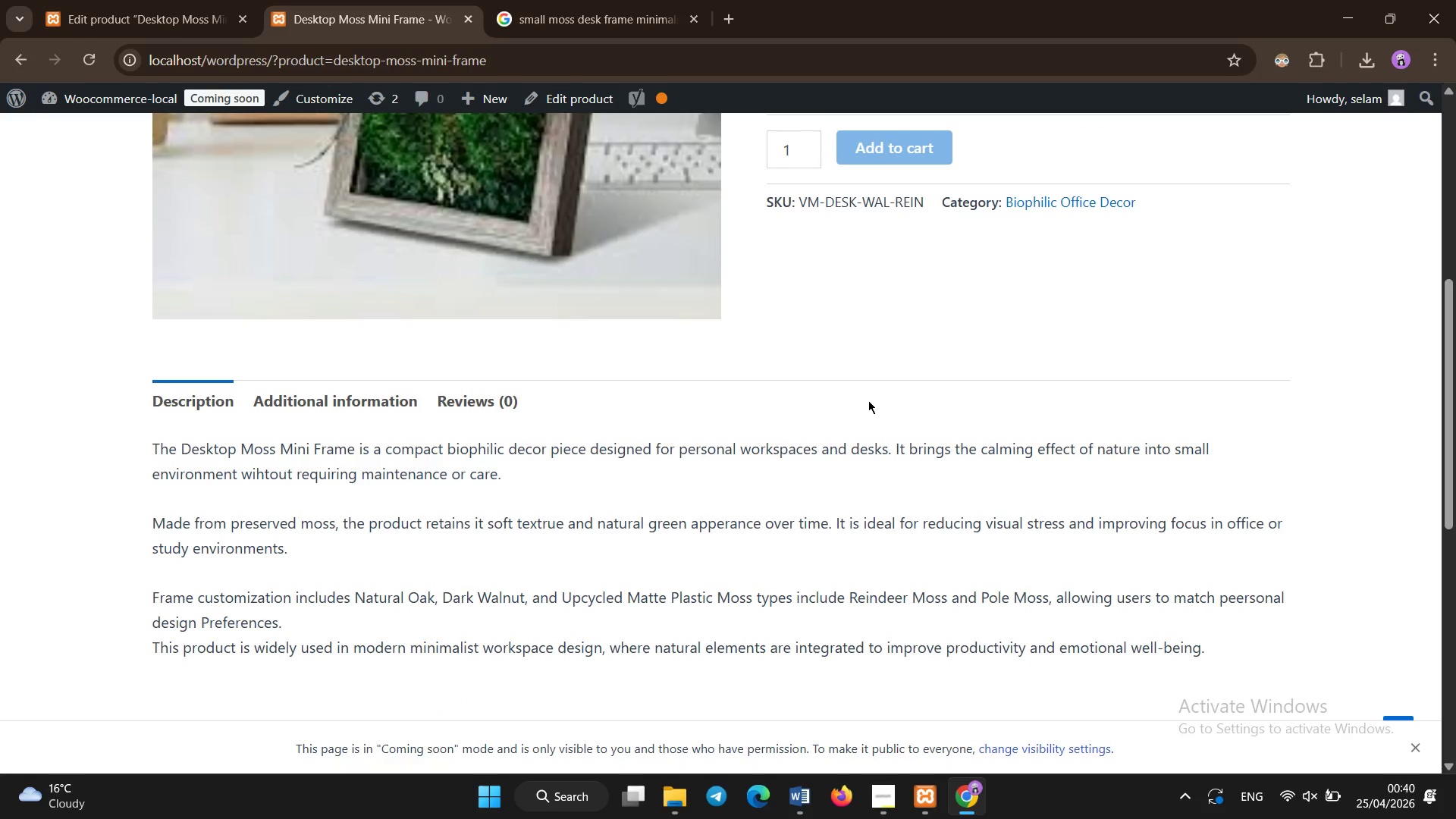 
scroll: coordinate [868, 400], scroll_direction: up, amount: 6.0
 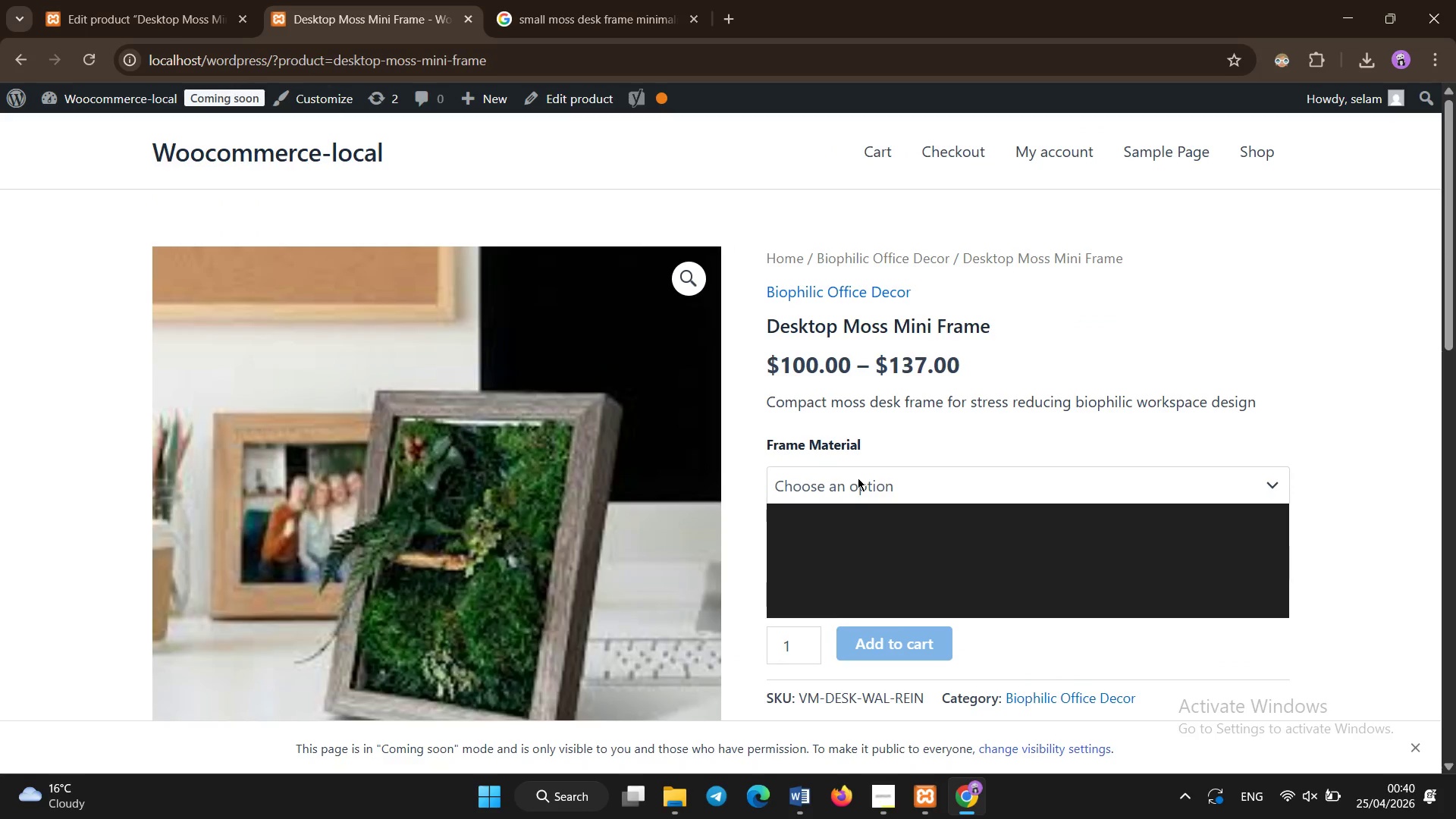 
double_click([828, 602])
 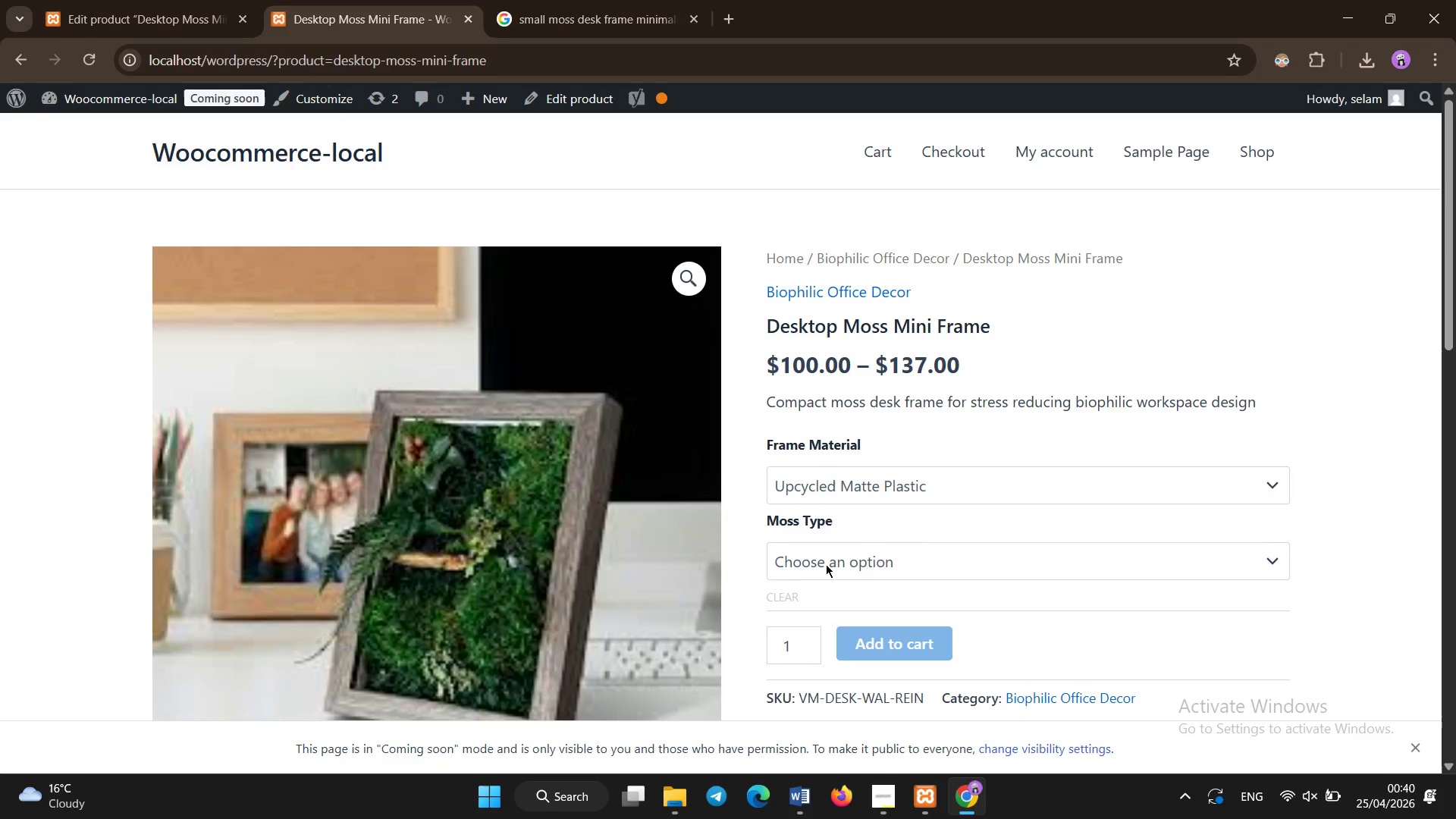 
triple_click([826, 554])
 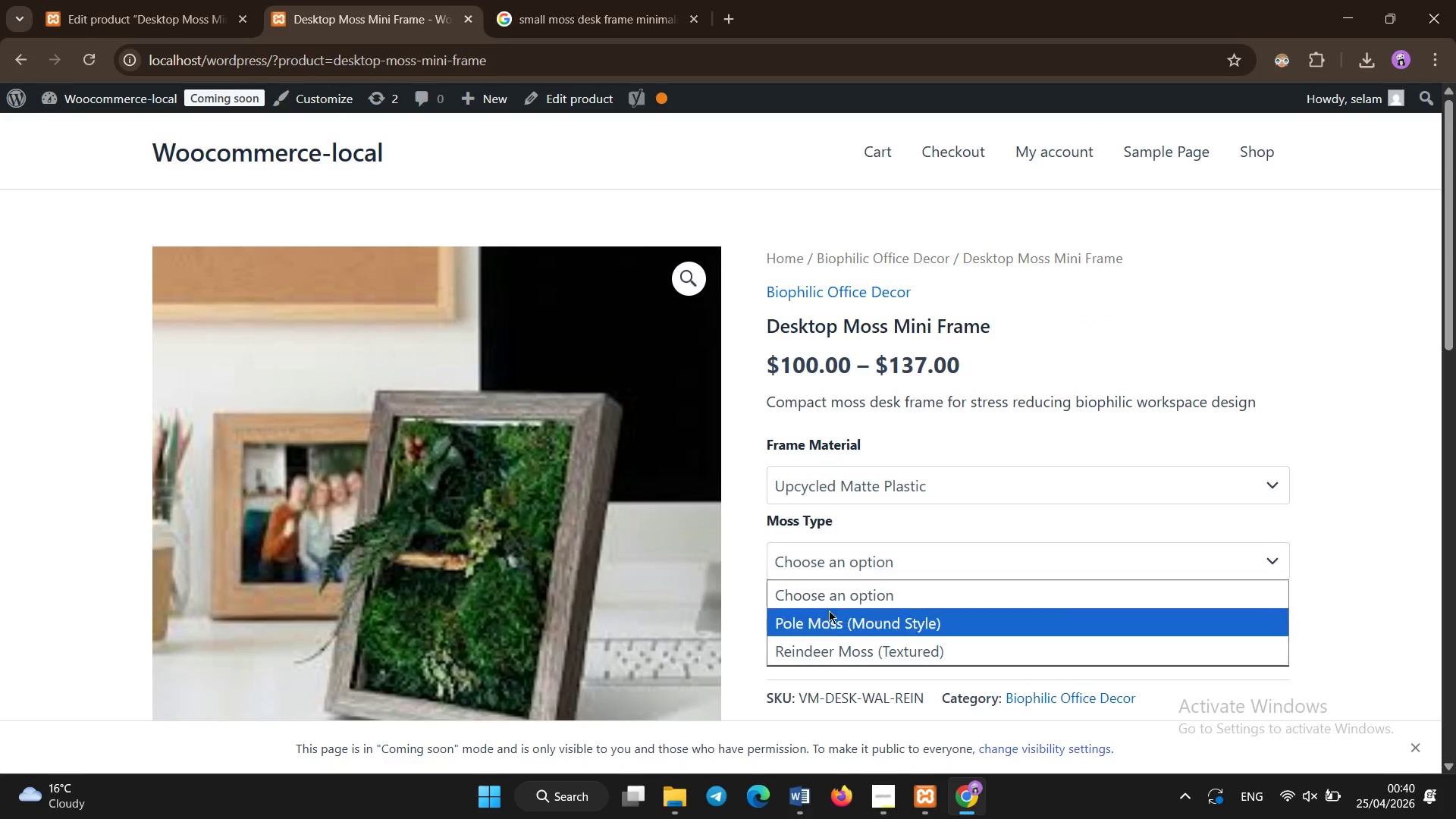 
left_click([833, 615])
 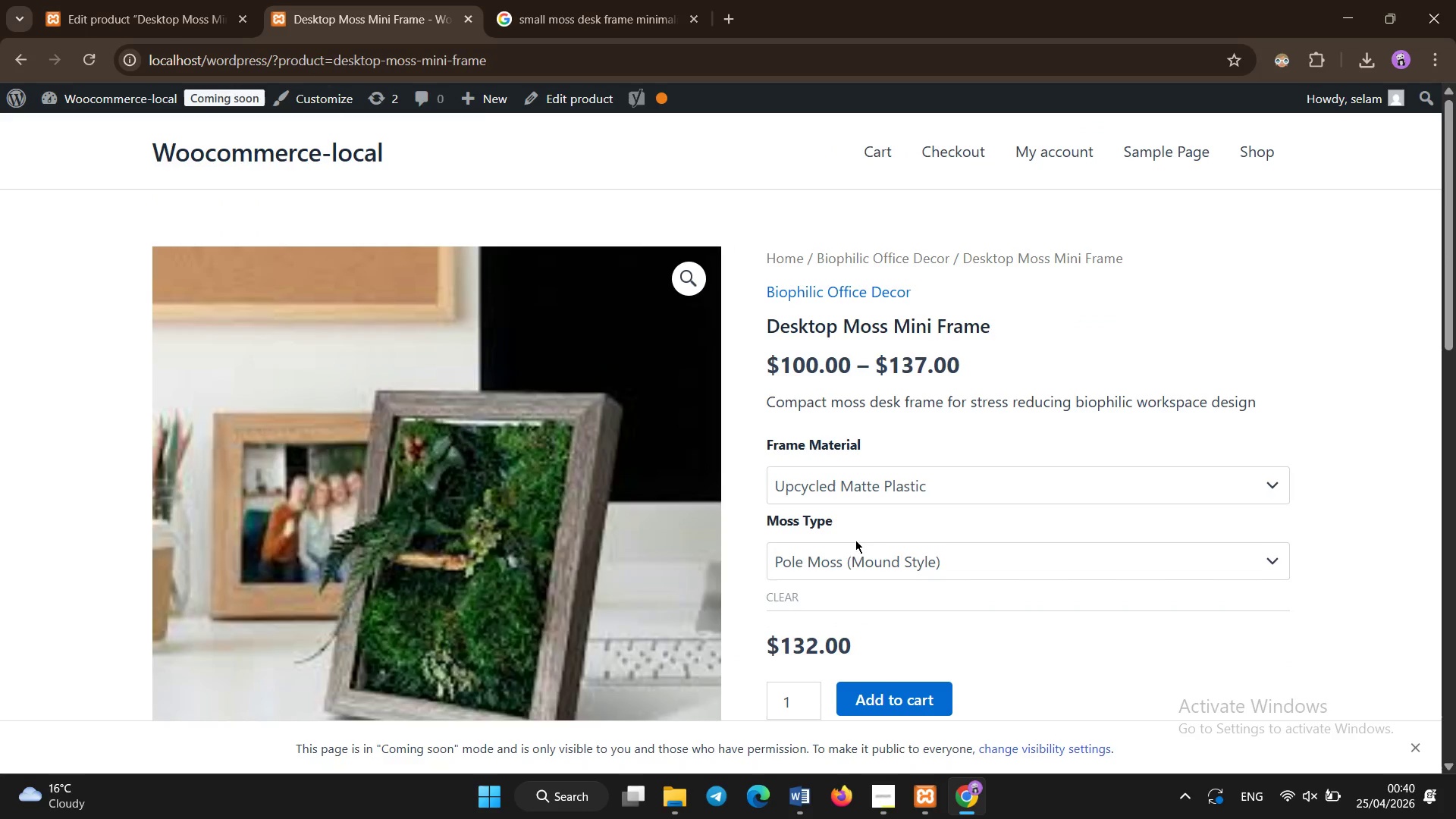 
left_click([108, 0])
 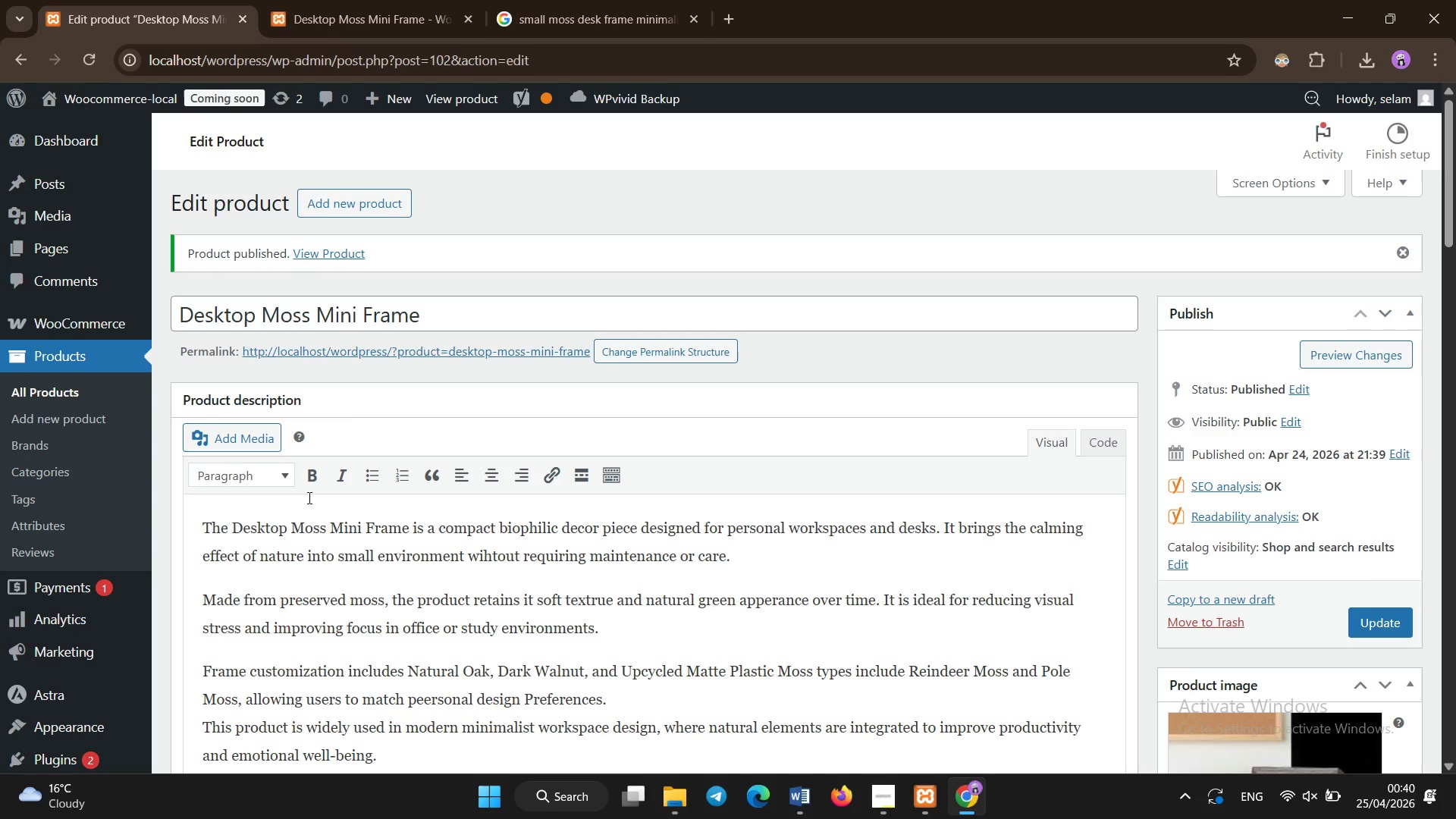 
scroll: coordinate [312, 496], scroll_direction: none, amount: 0.0
 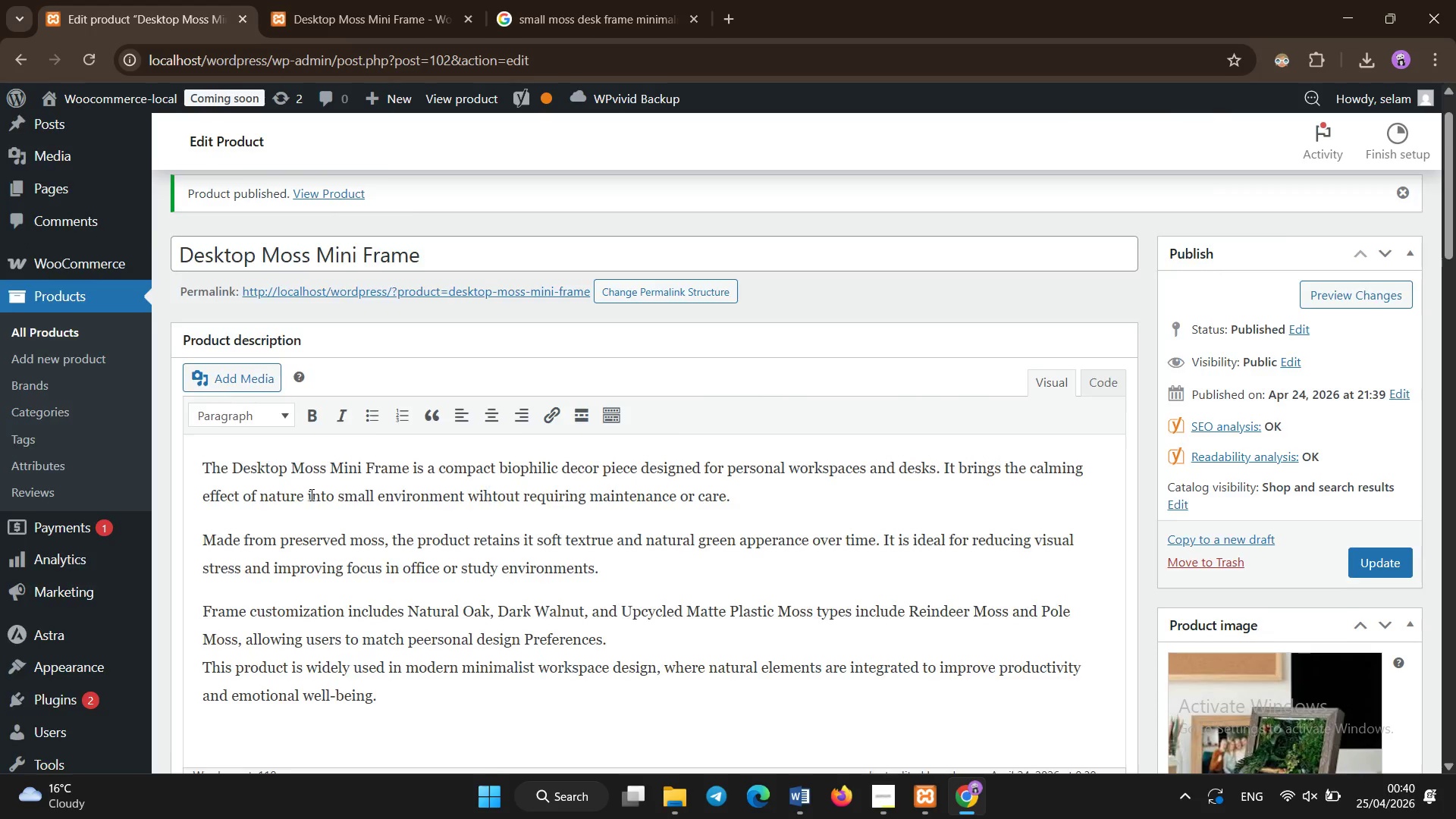 
scroll: coordinate [312, 495], scroll_direction: down, amount: 2.0
 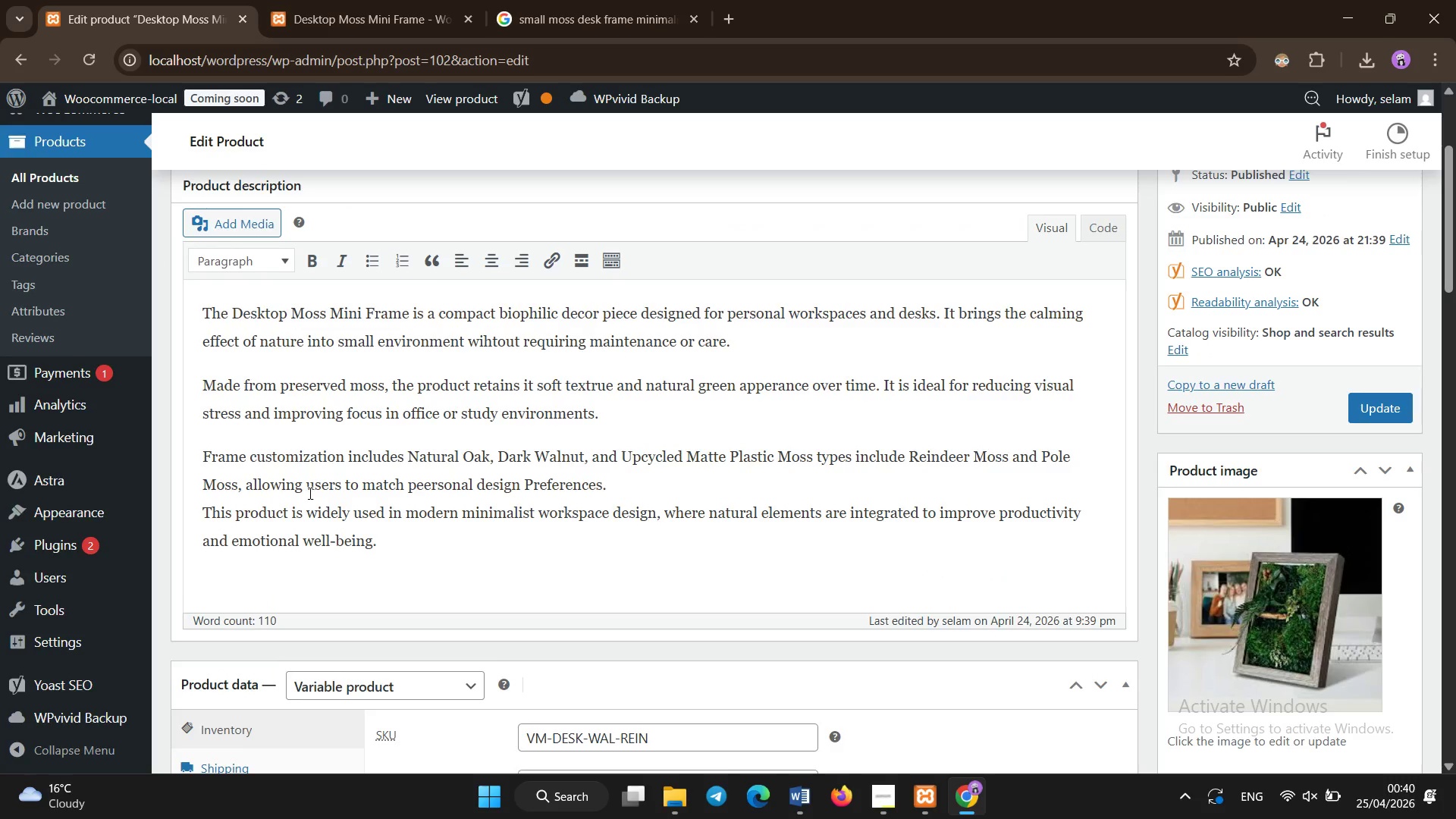 
scroll: coordinate [285, 456], scroll_direction: up, amount: 1.0
 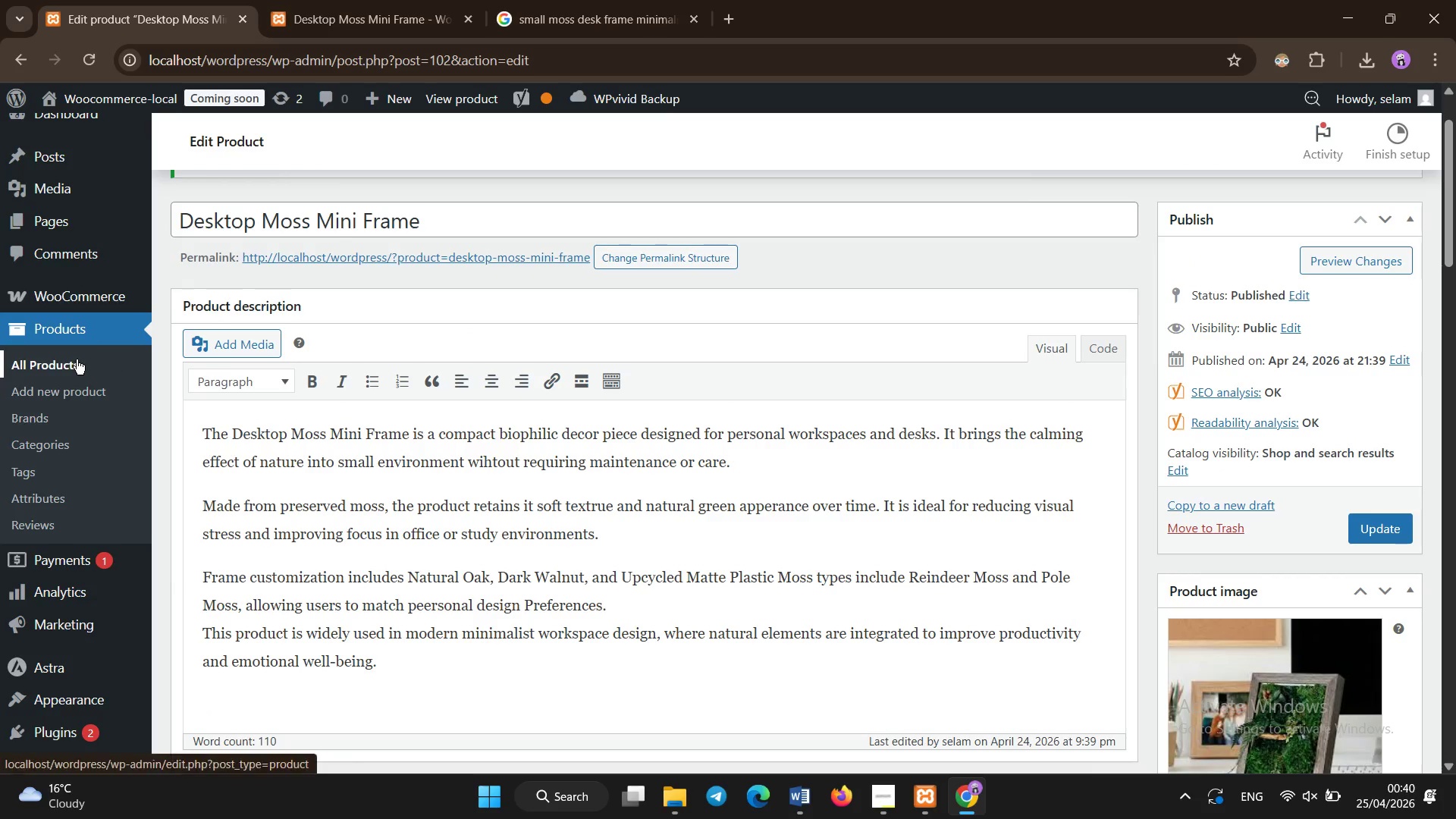 
left_click([71, 358])
 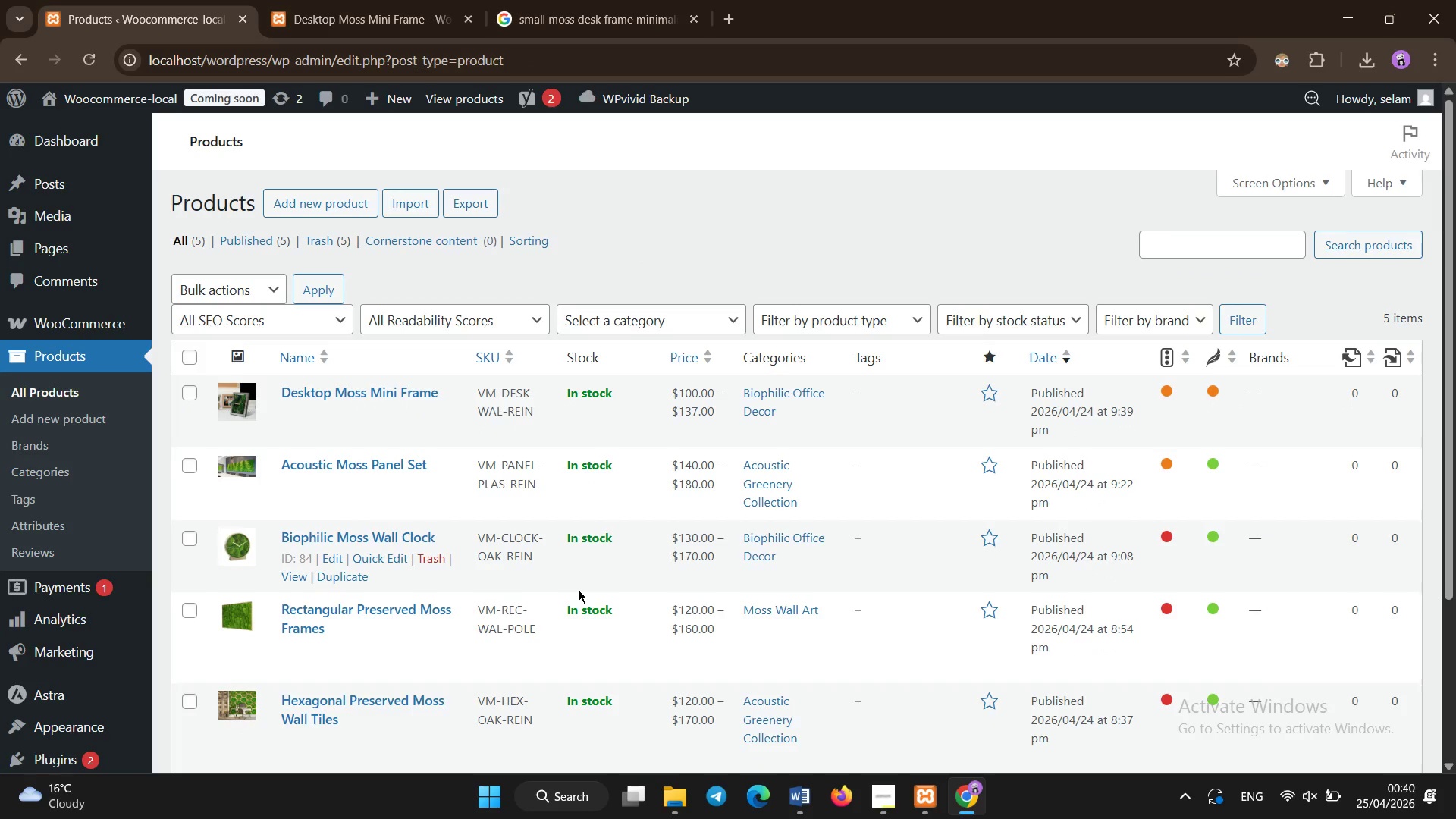 
wait(5.83)
 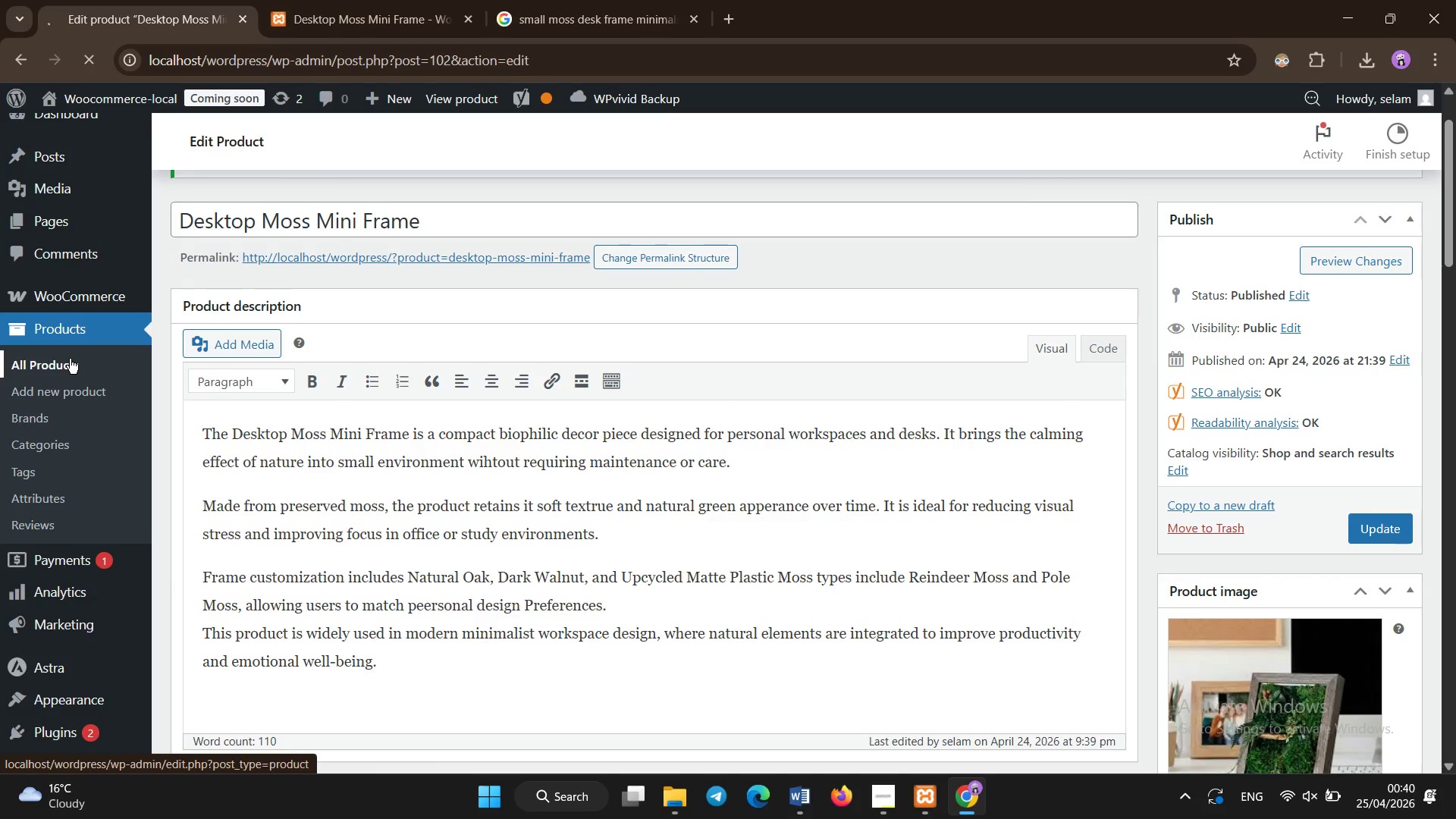 
scroll: coordinate [401, 651], scroll_direction: none, amount: 0.0
 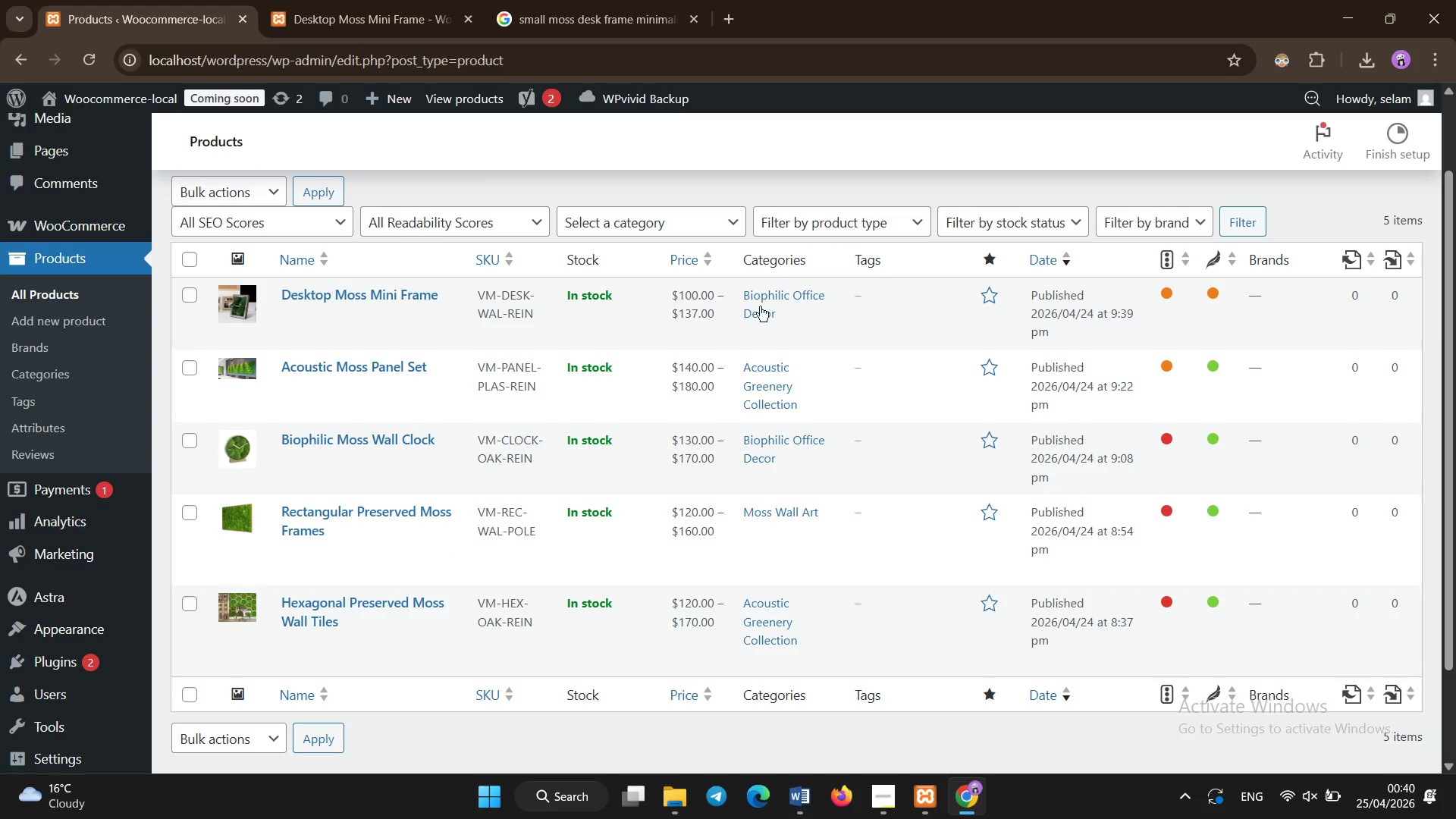 
left_click([891, 805])